 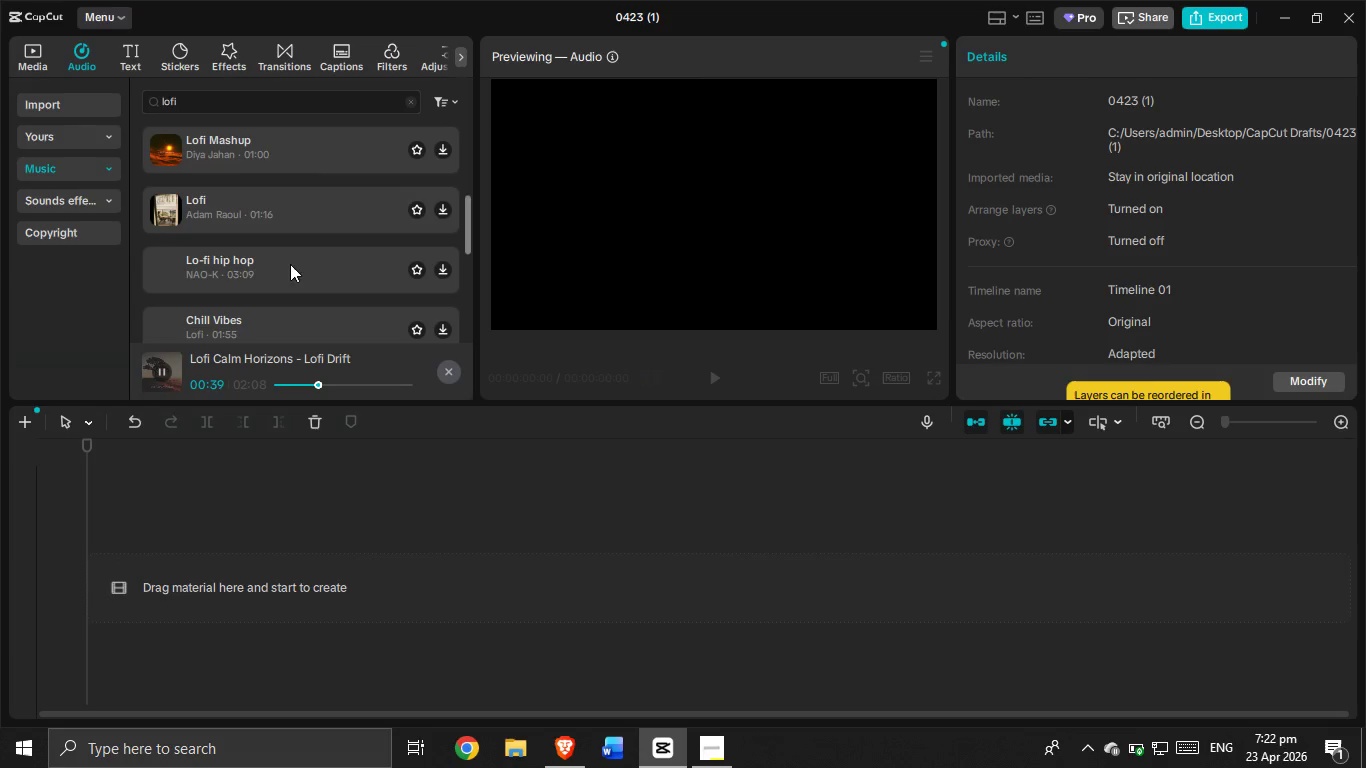 
left_click([234, 267])
 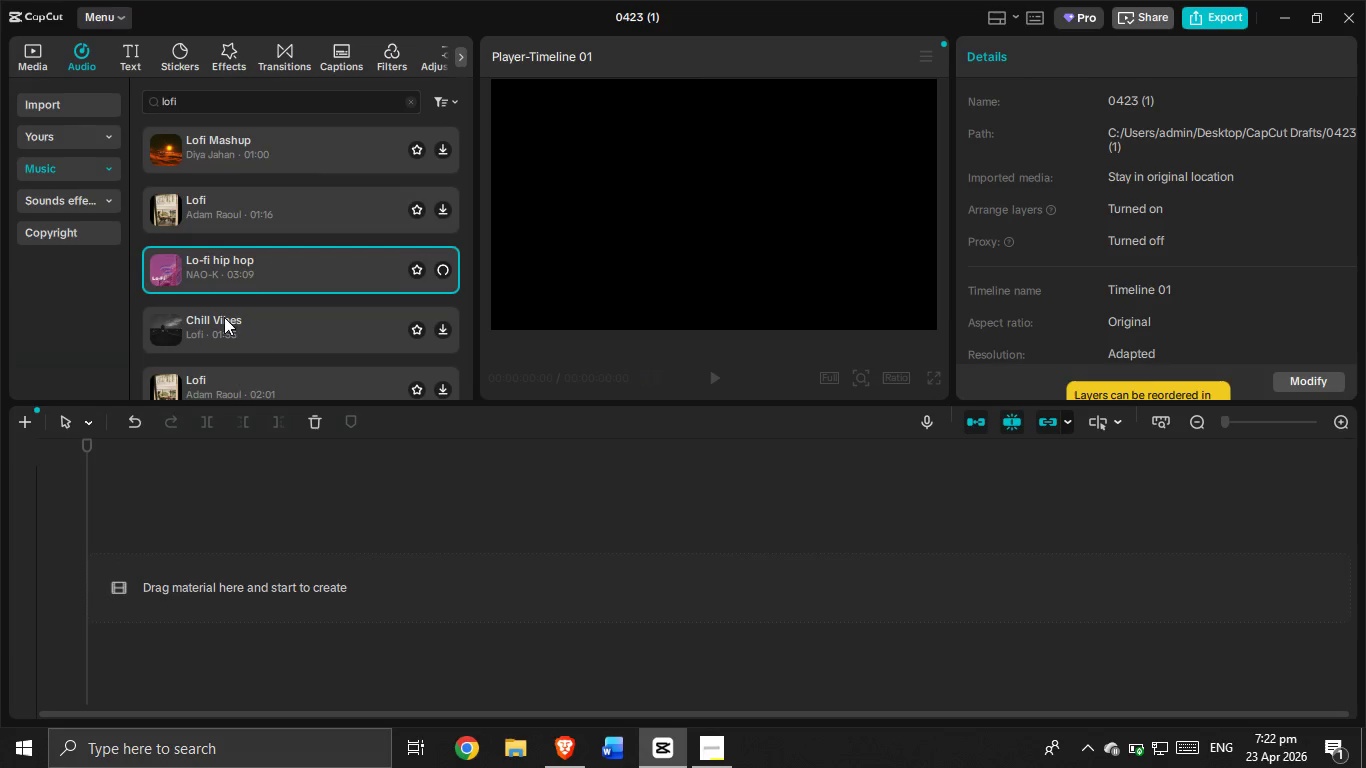 
left_click([223, 321])
 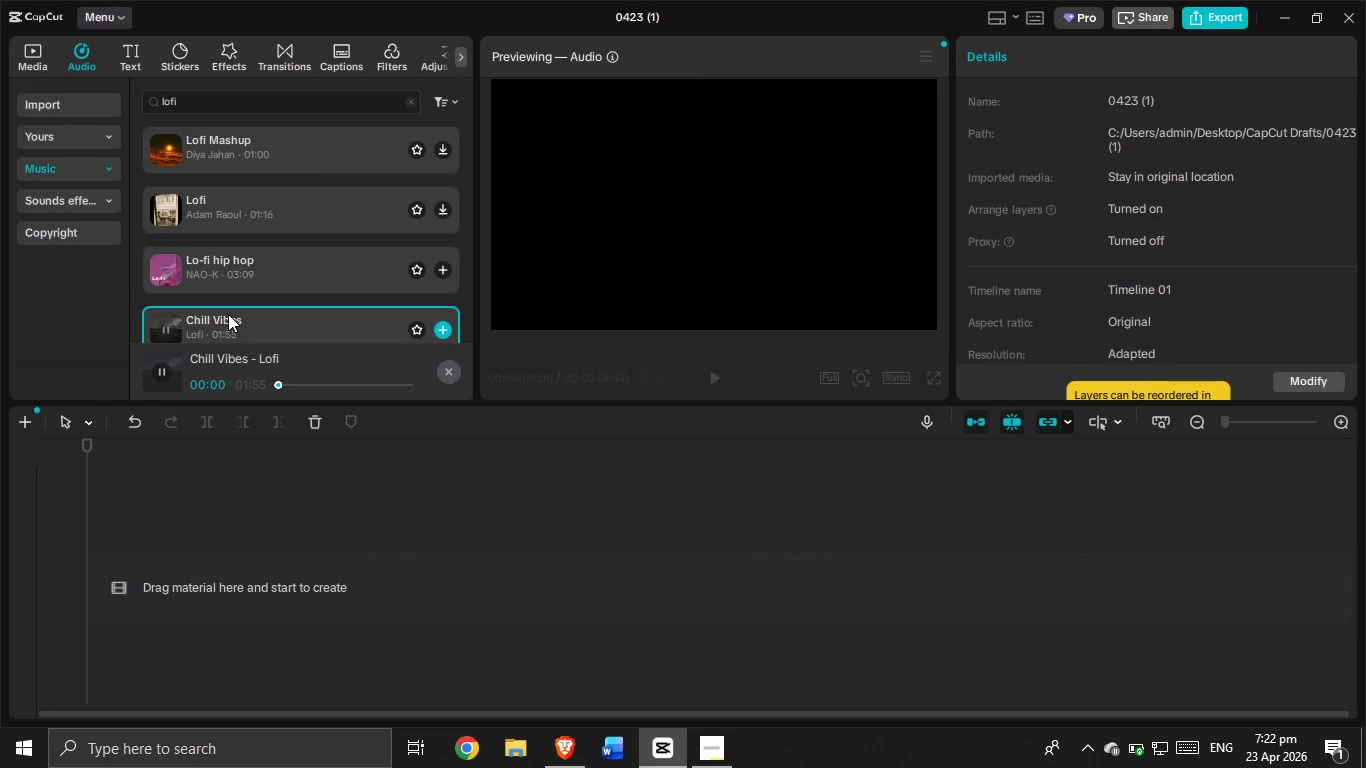 
scroll: coordinate [238, 300], scroll_direction: down, amount: 1.0
 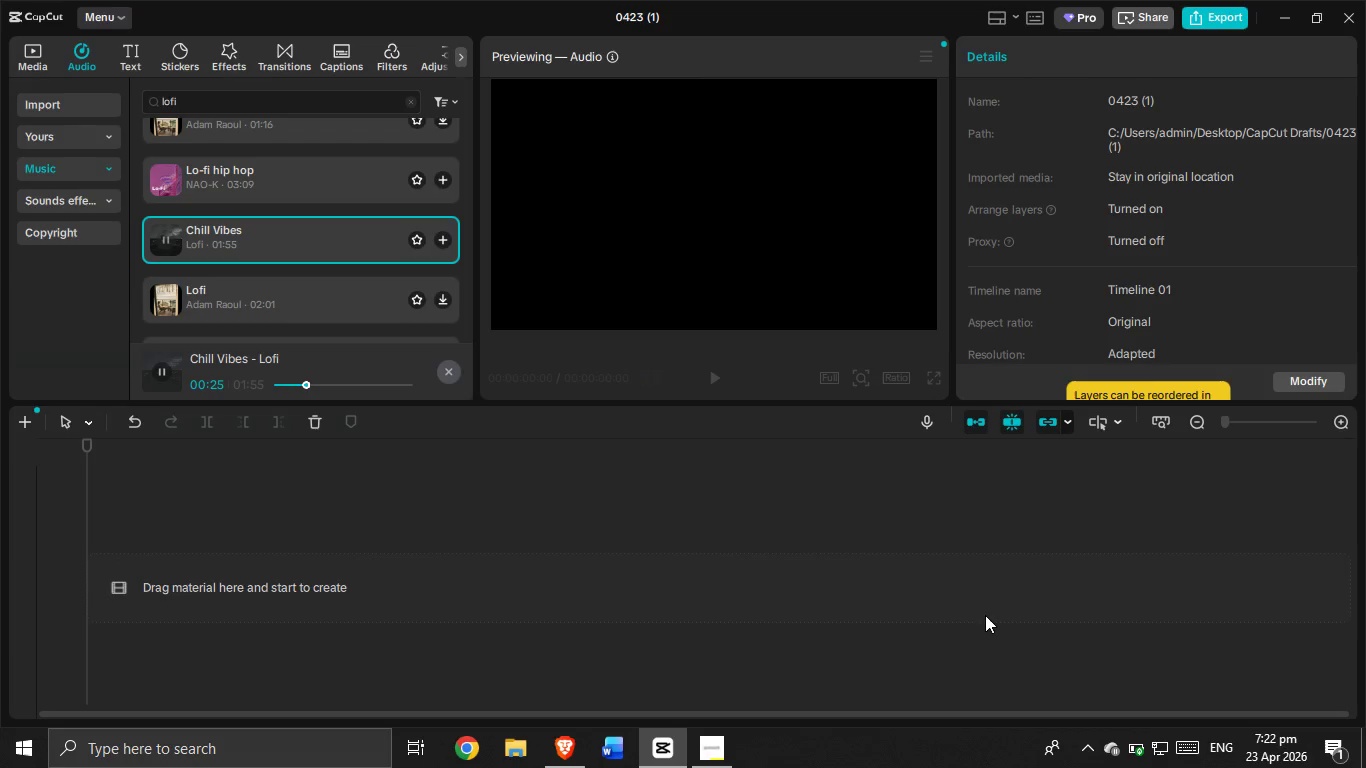 
wait(28.73)
 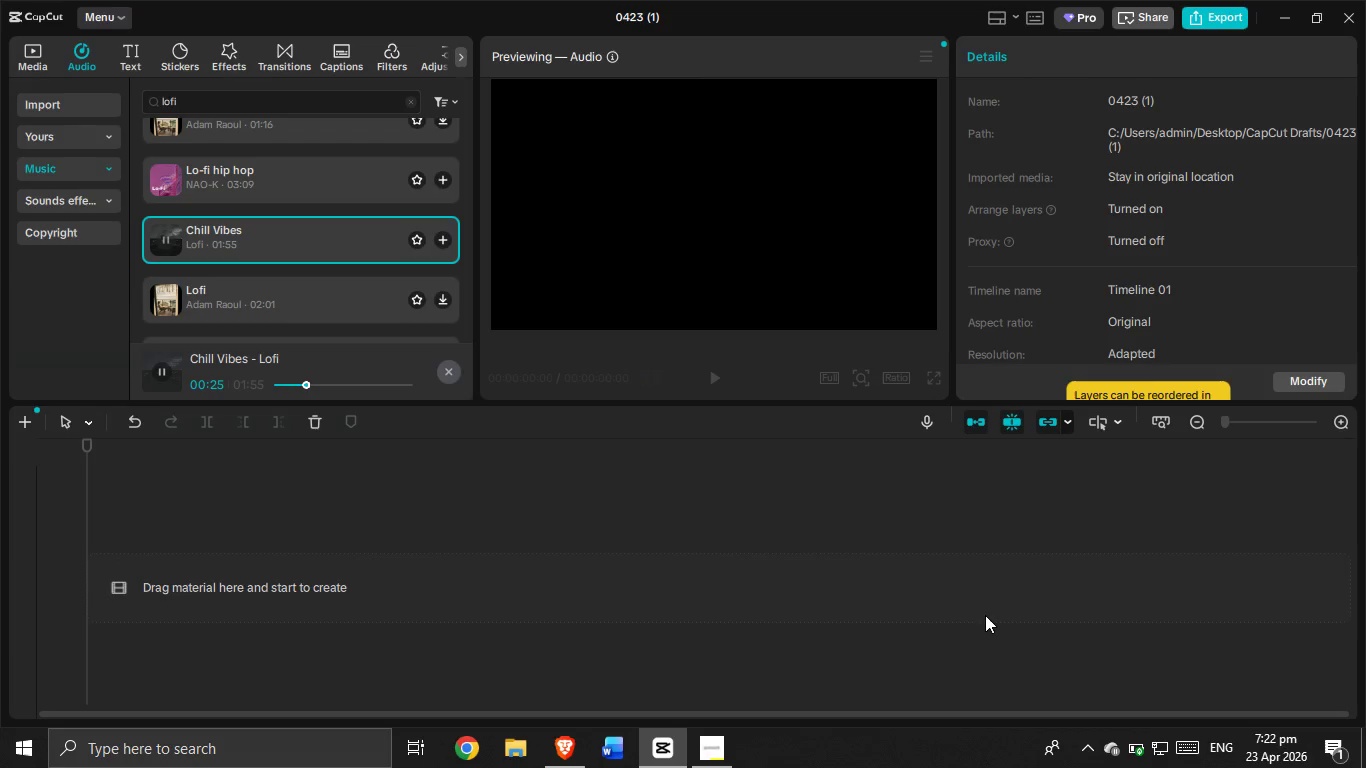 
left_click_drag(start_coordinate=[279, 224], to_coordinate=[189, 570])
 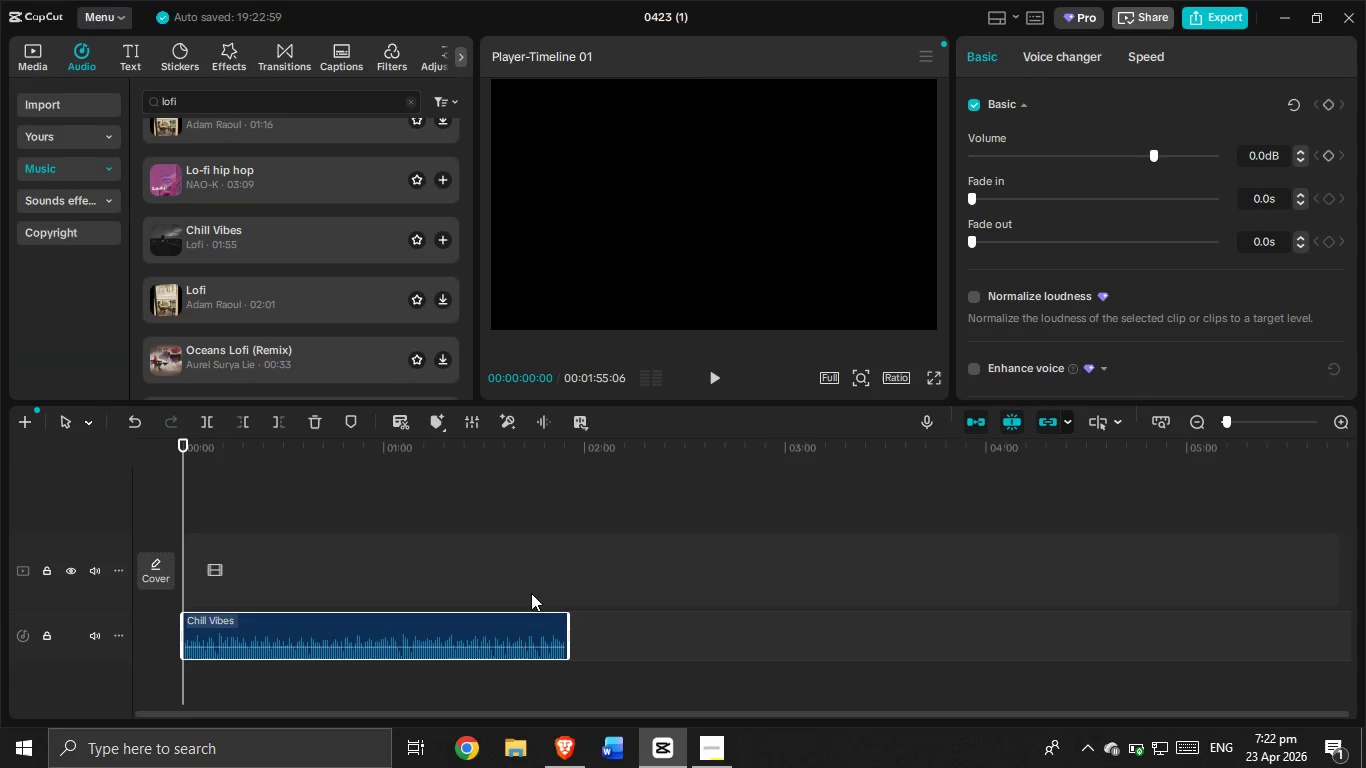 
key(Control+ControlLeft)
 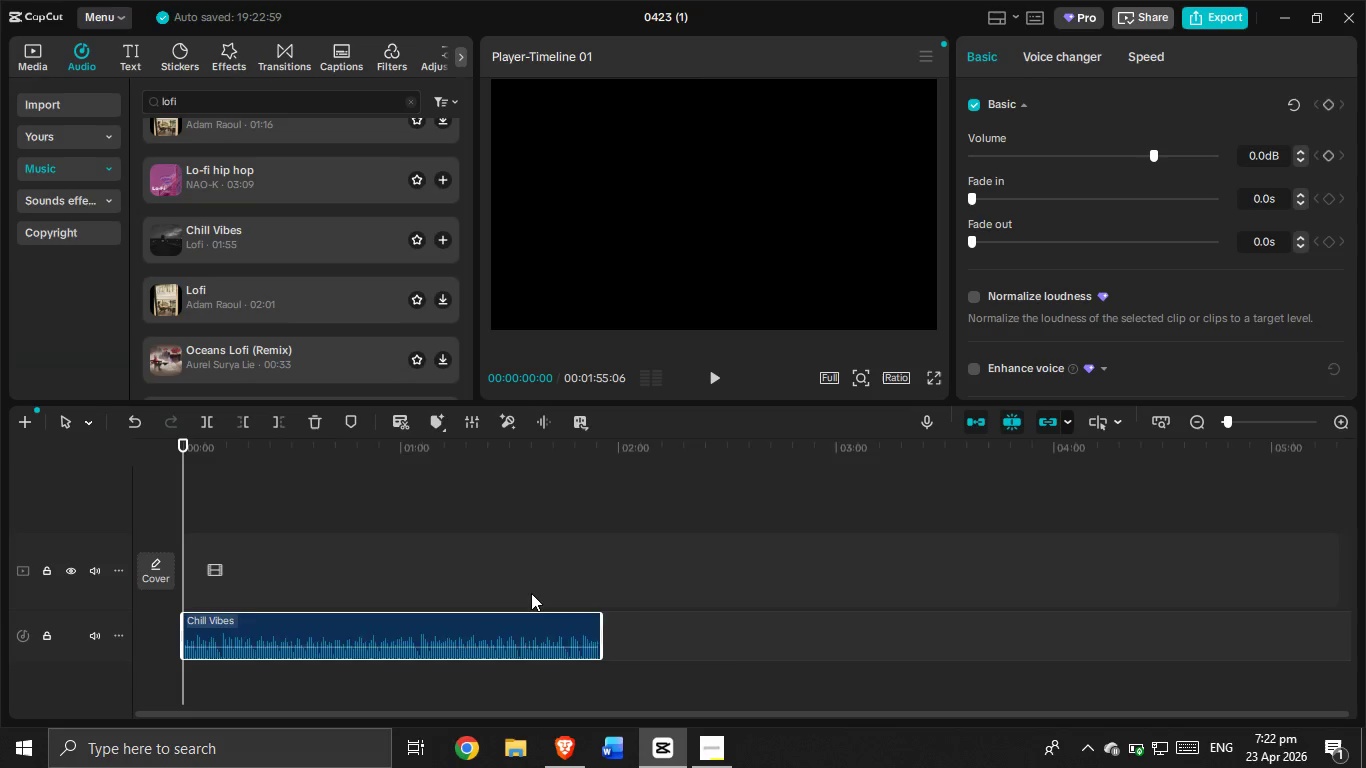 
hold_key(key=ControlLeft, duration=0.55)
scroll: coordinate [531, 593], scroll_direction: up, amount: 14.0
 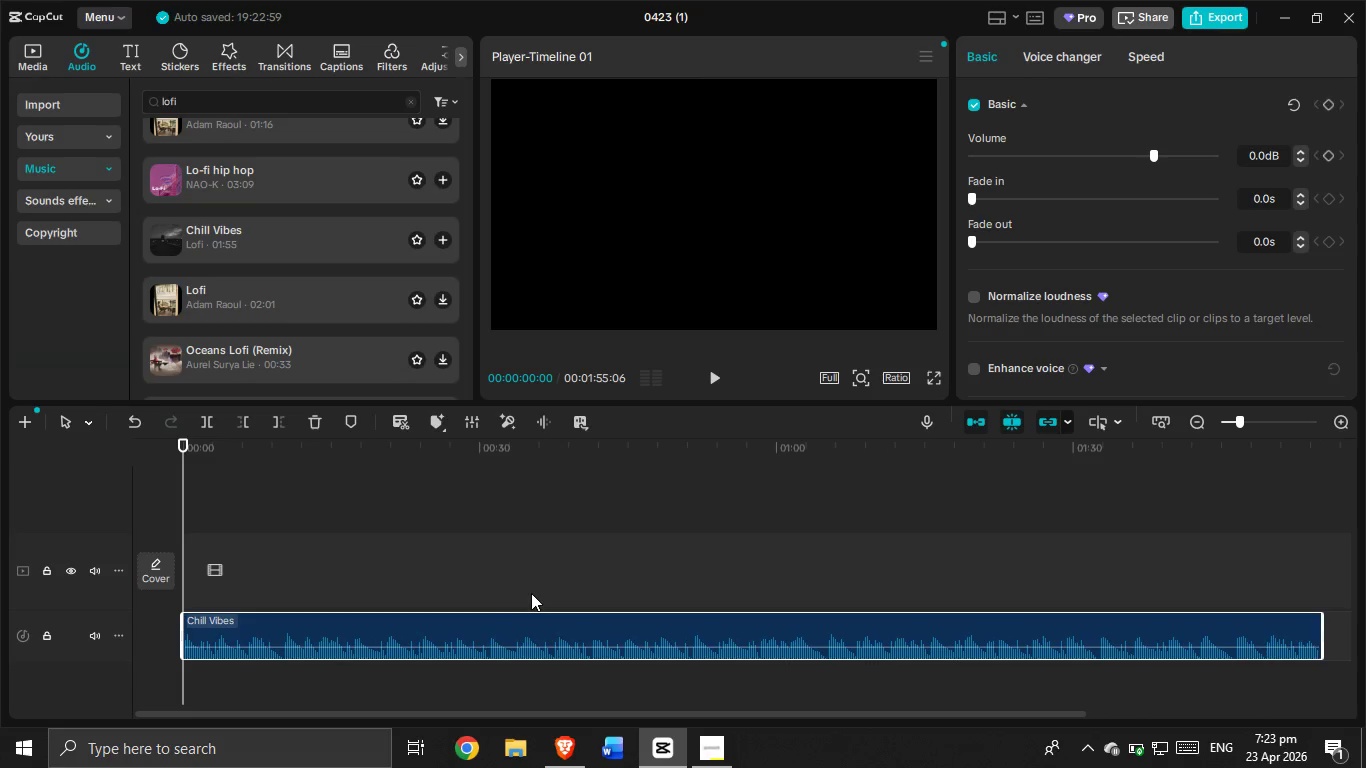 
left_click([717, 381])
 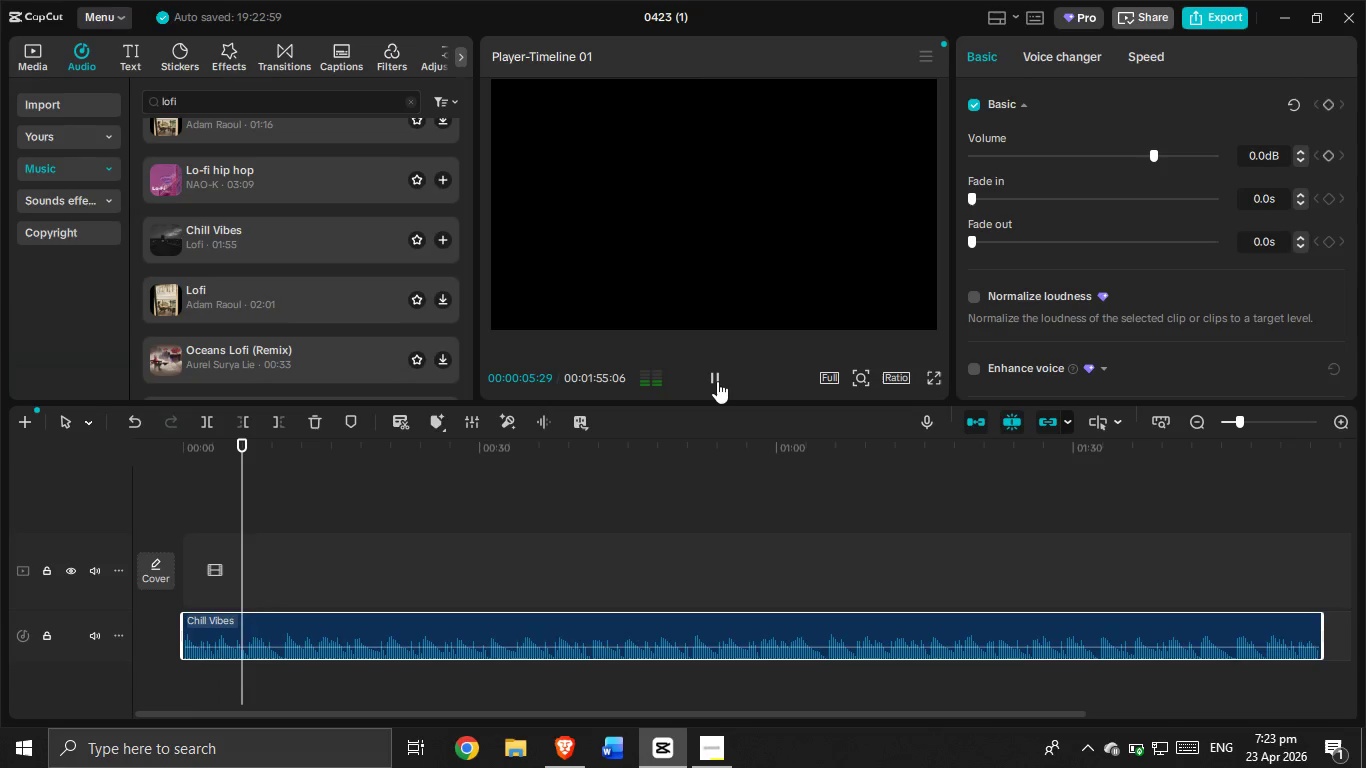 
wait(11.19)
 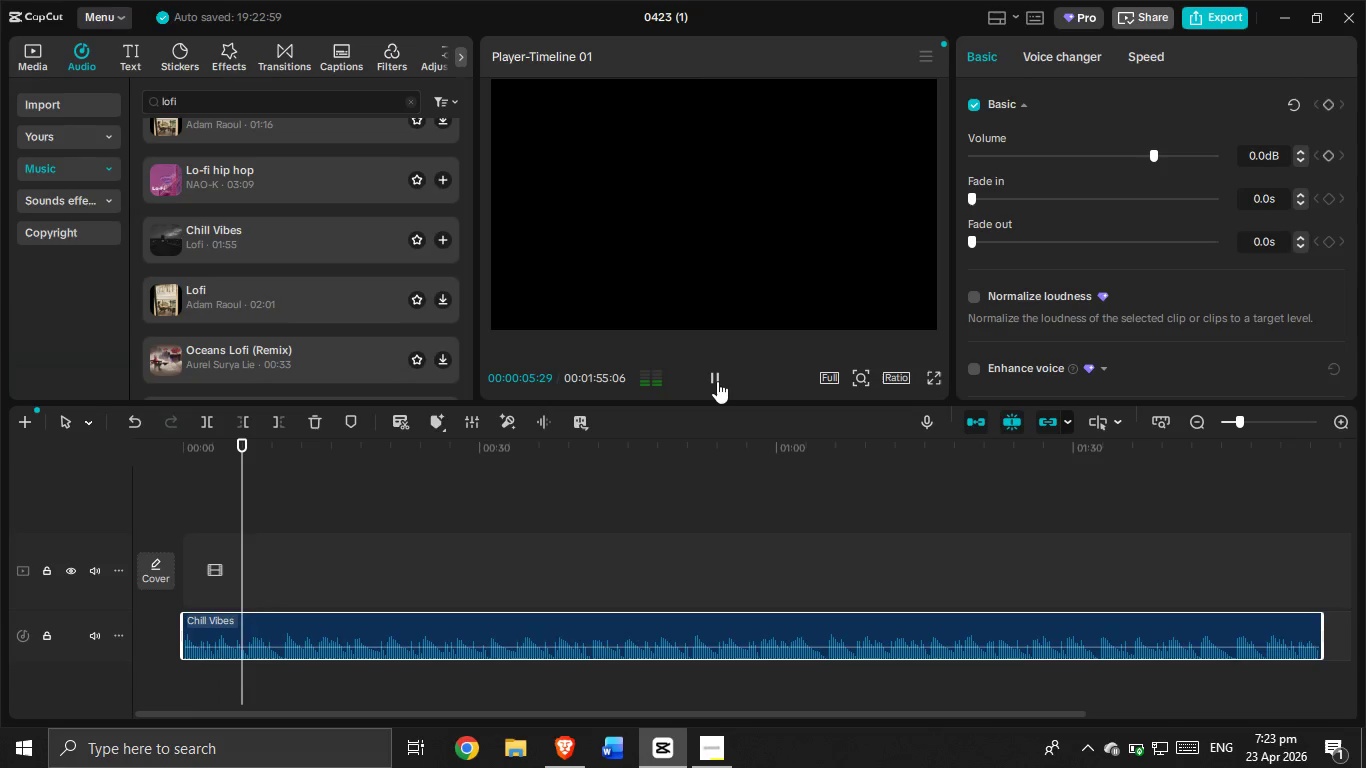 
left_click_drag(start_coordinate=[287, 457], to_coordinate=[628, 581])
 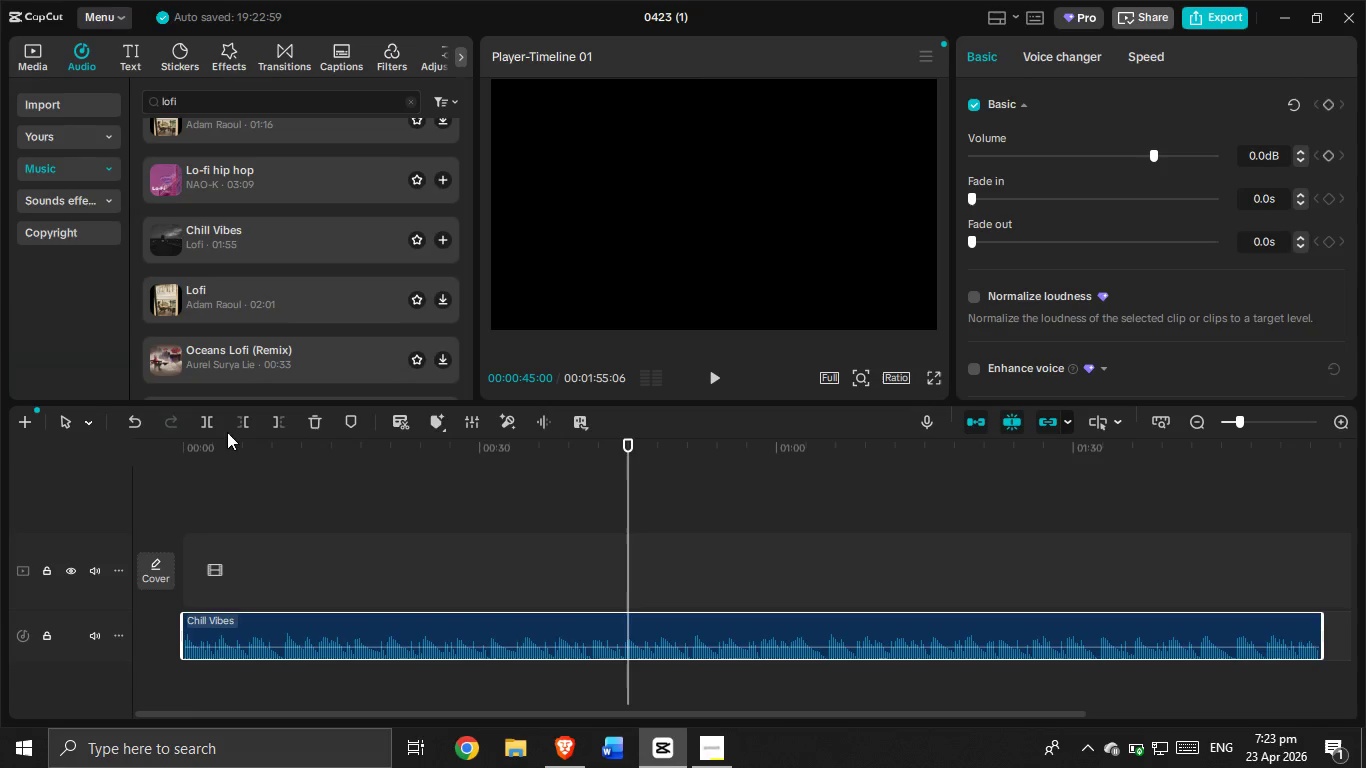 
left_click([204, 422])
 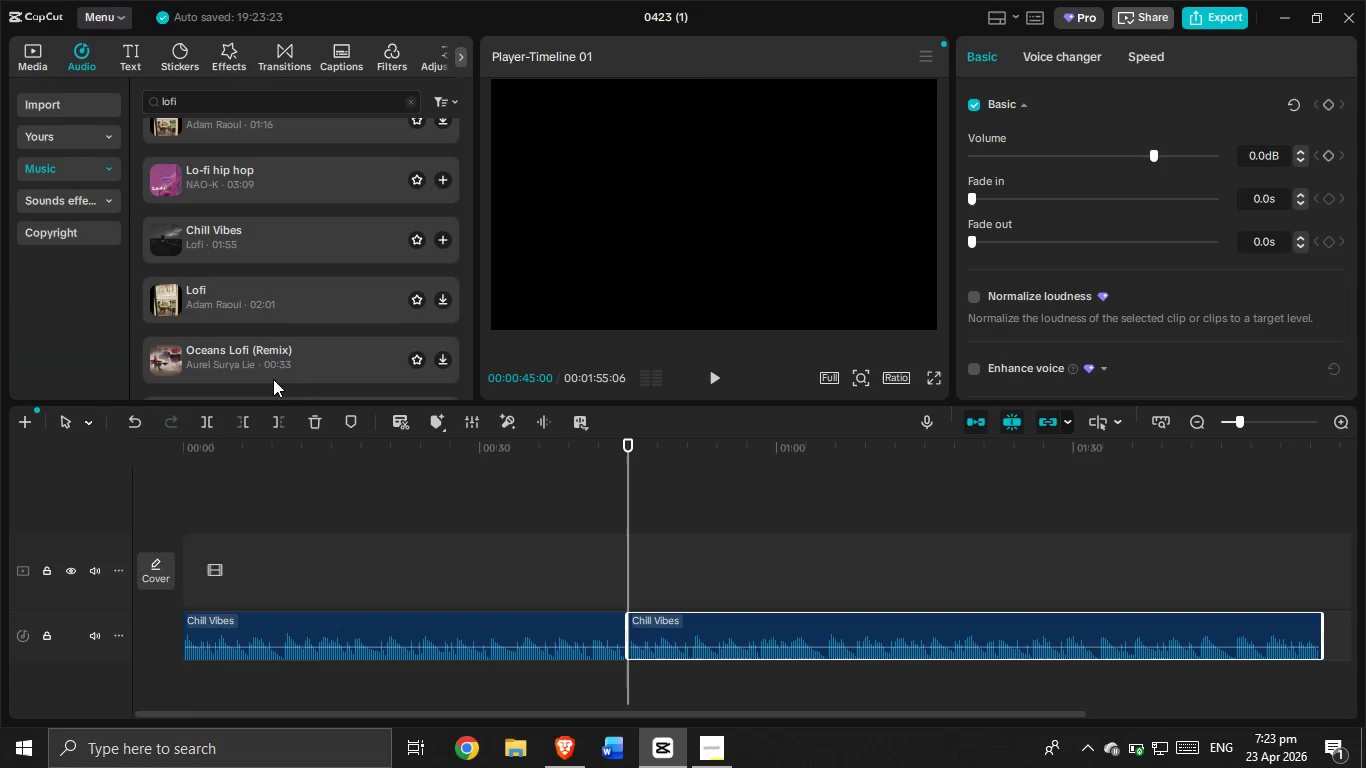 
left_click([281, 428])
 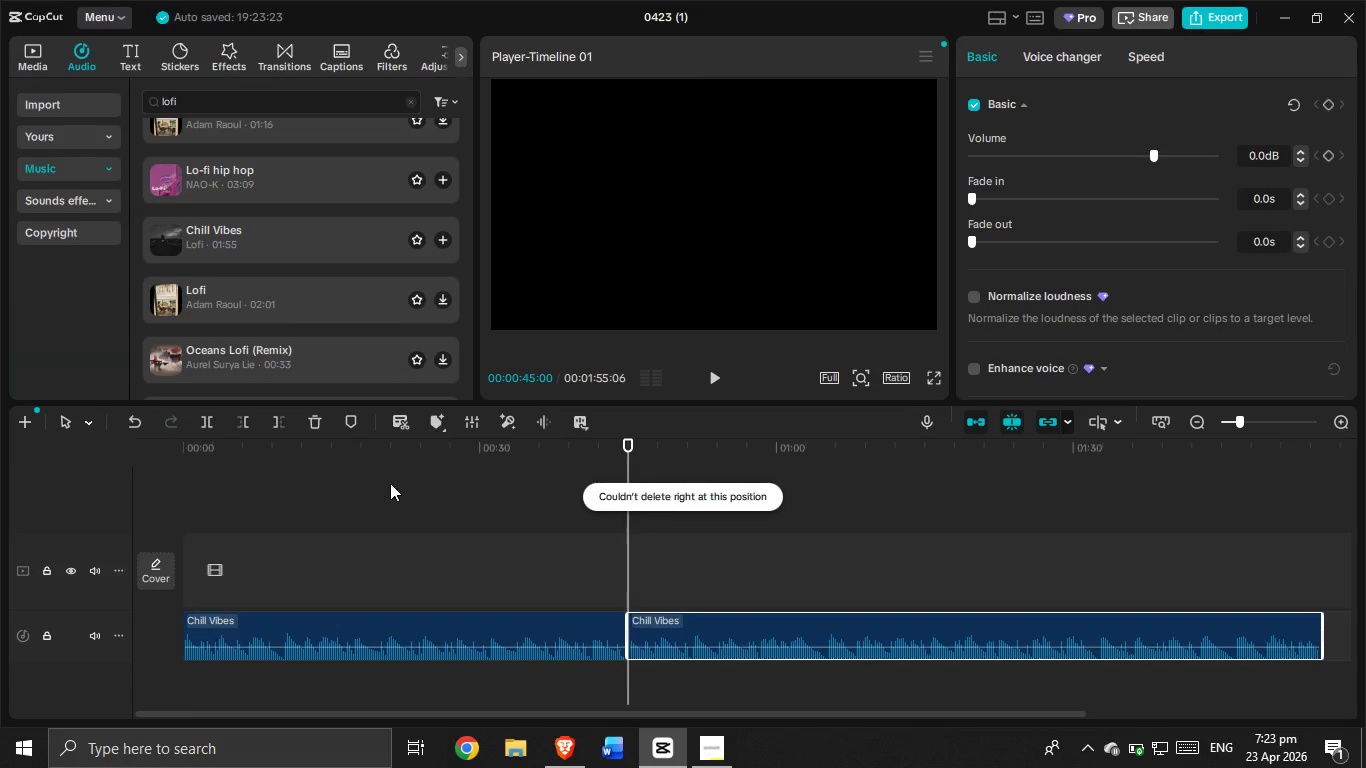 
key(Control+Z)
 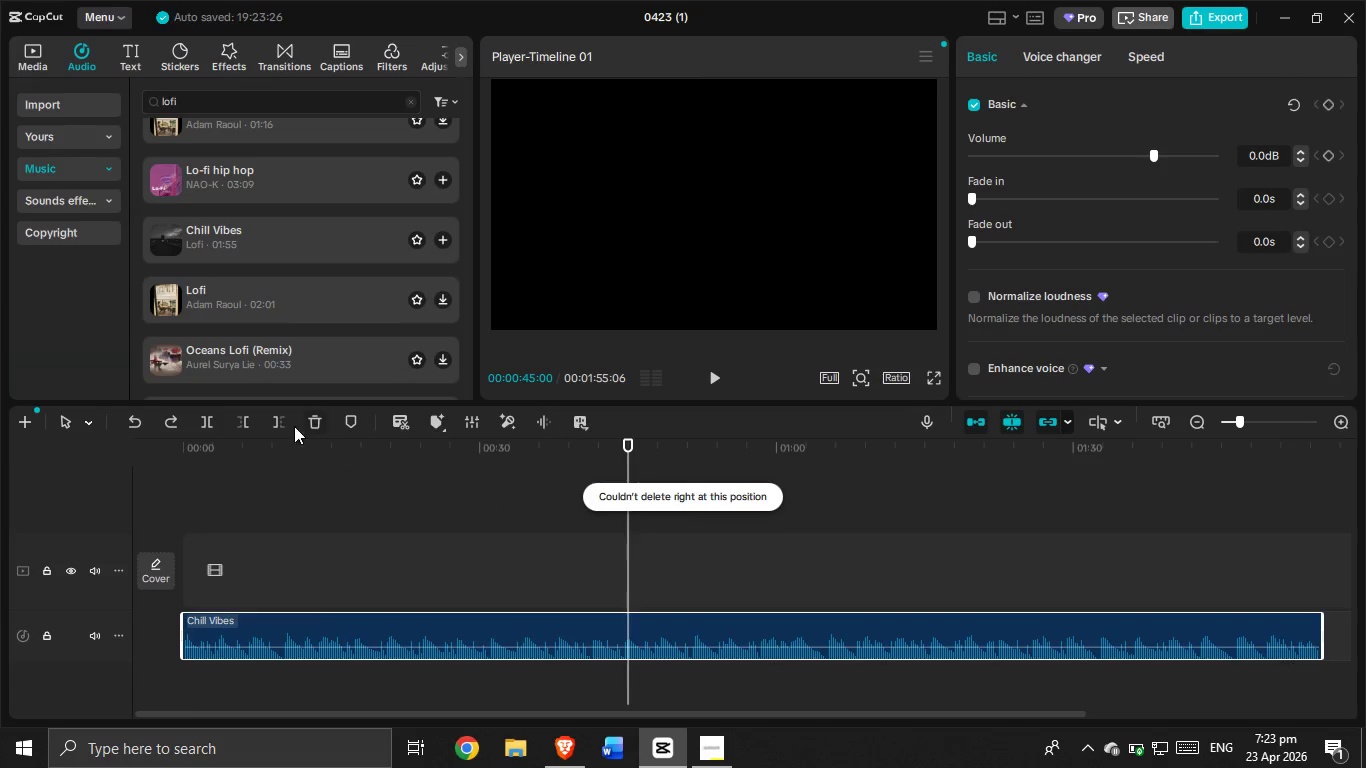 
left_click([281, 422])
 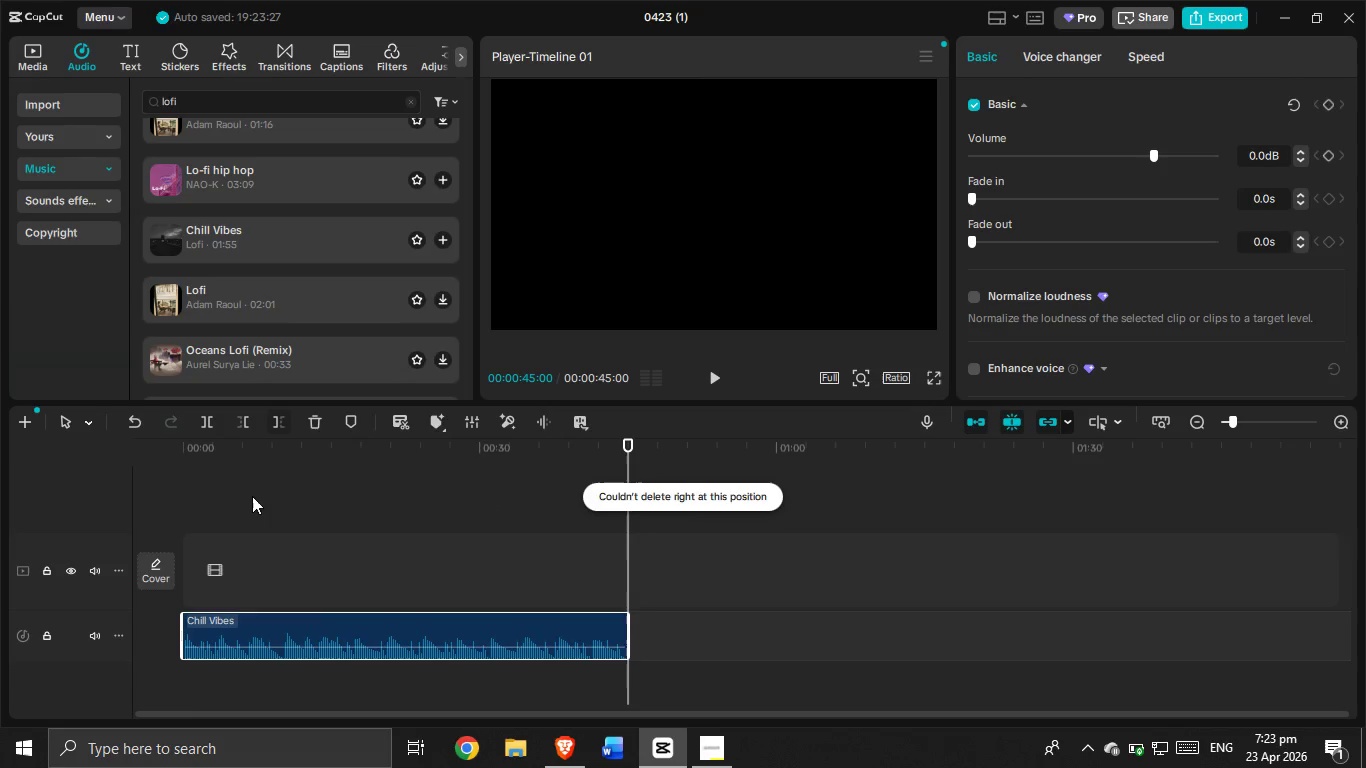 
left_click([248, 504])
 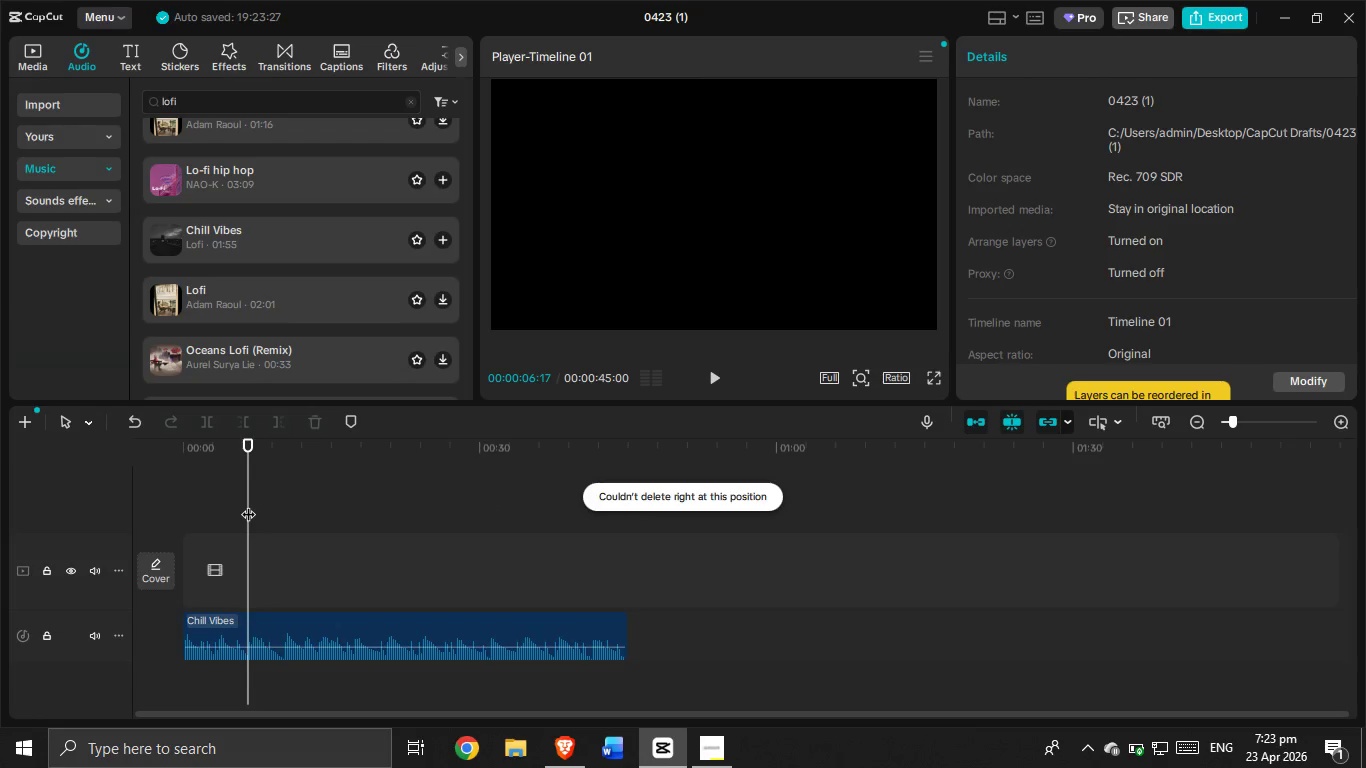 
left_click_drag(start_coordinate=[248, 504], to_coordinate=[146, 519])
 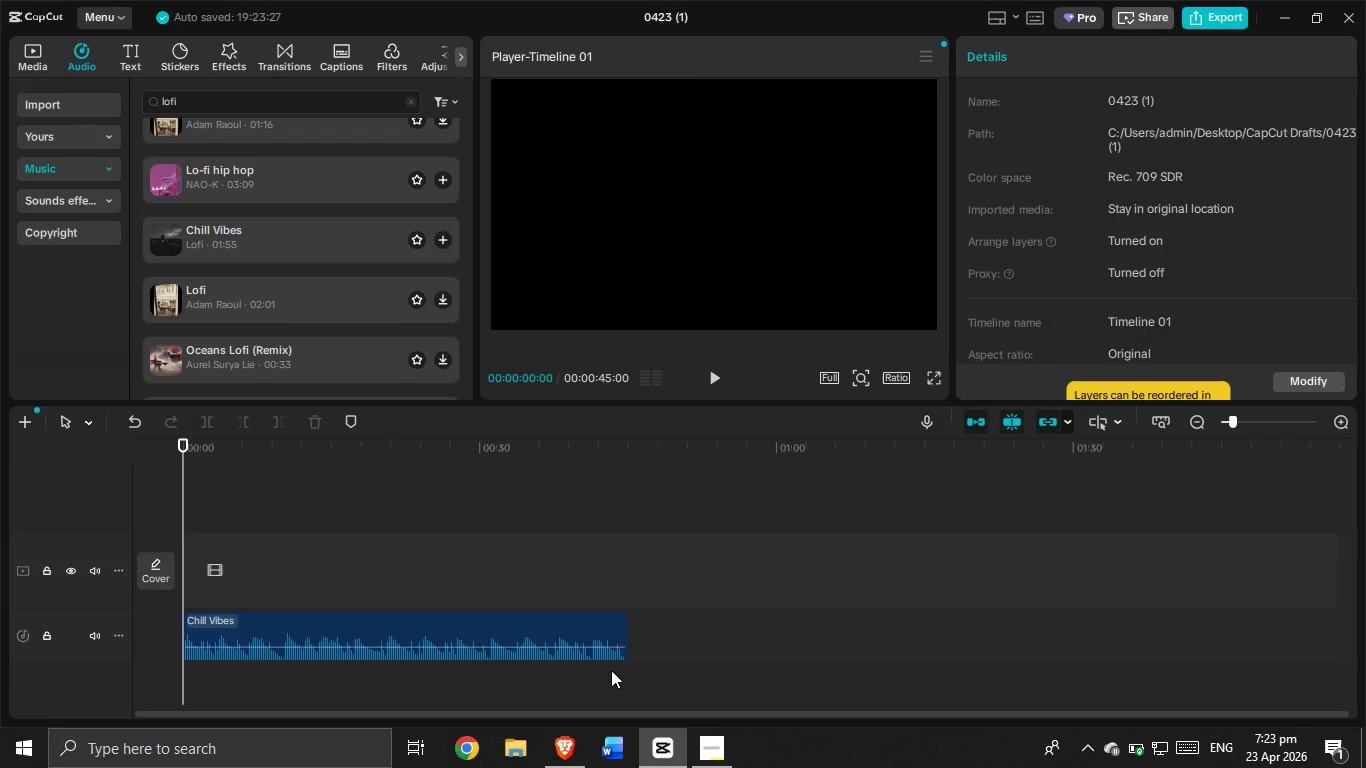 
key(Control+ControlLeft)
 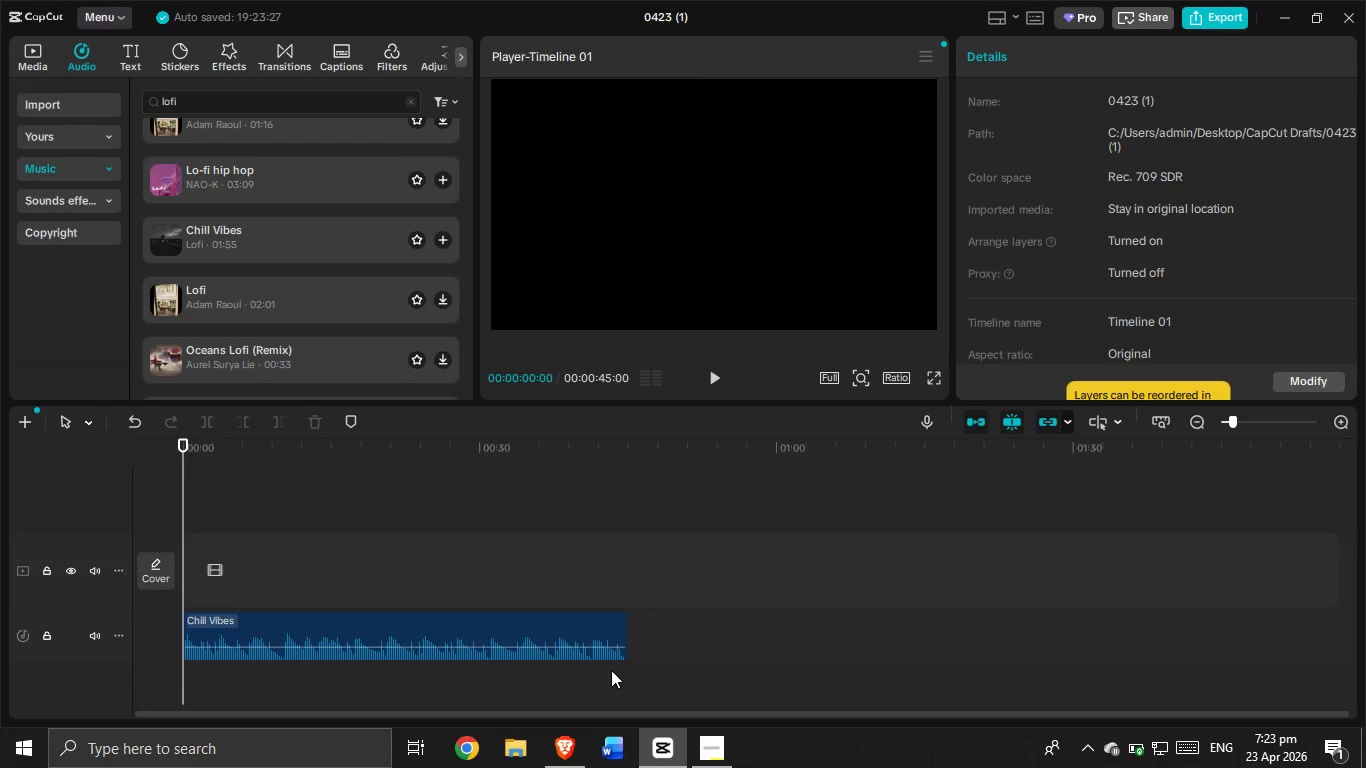 
scroll: coordinate [611, 670], scroll_direction: up, amount: 8.0
 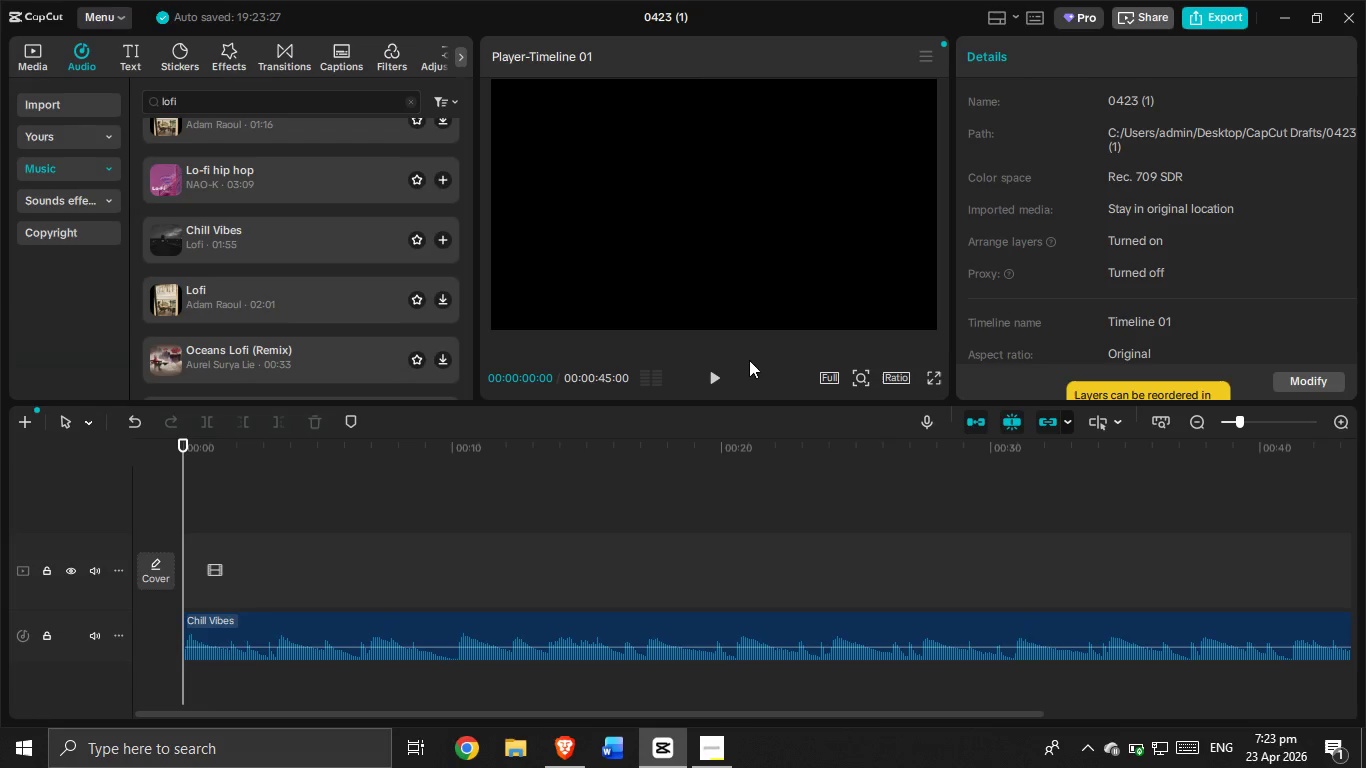 
left_click([721, 374])
 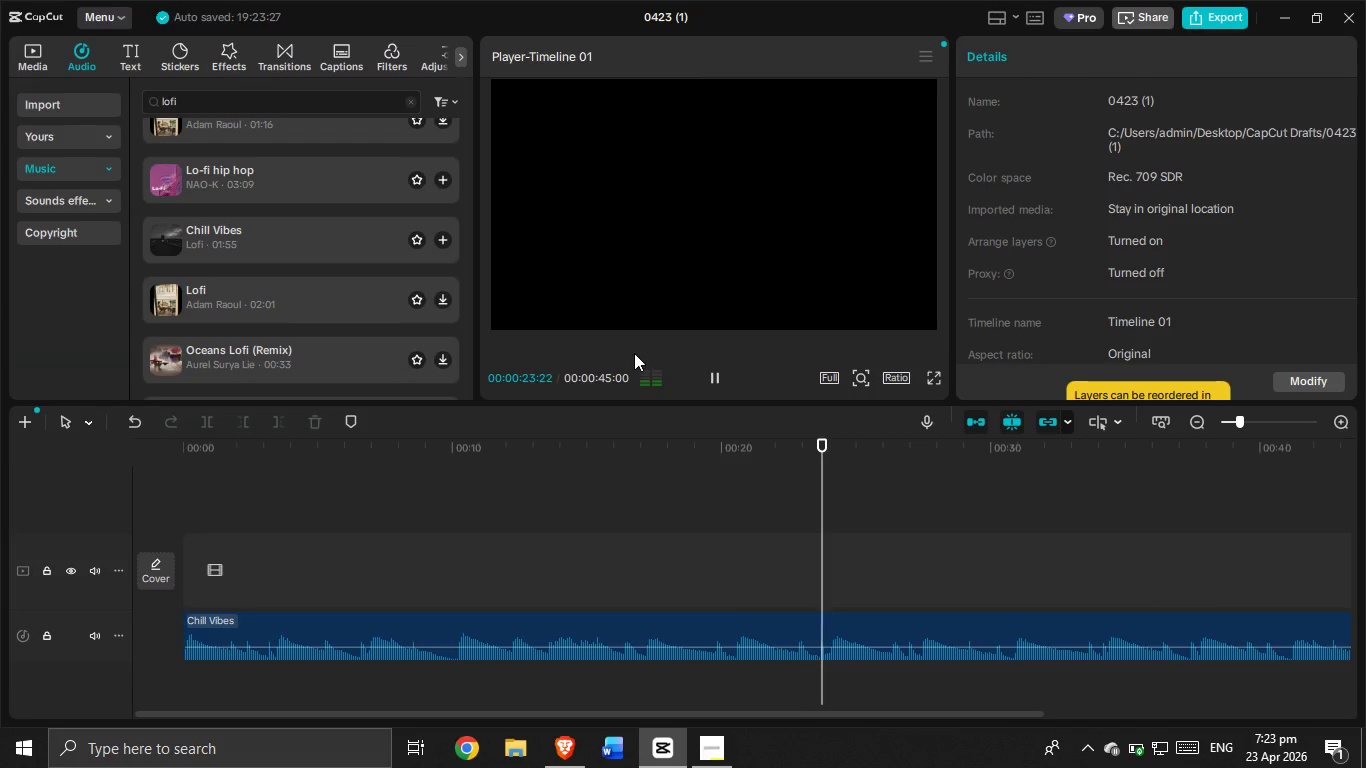 
wait(28.95)
 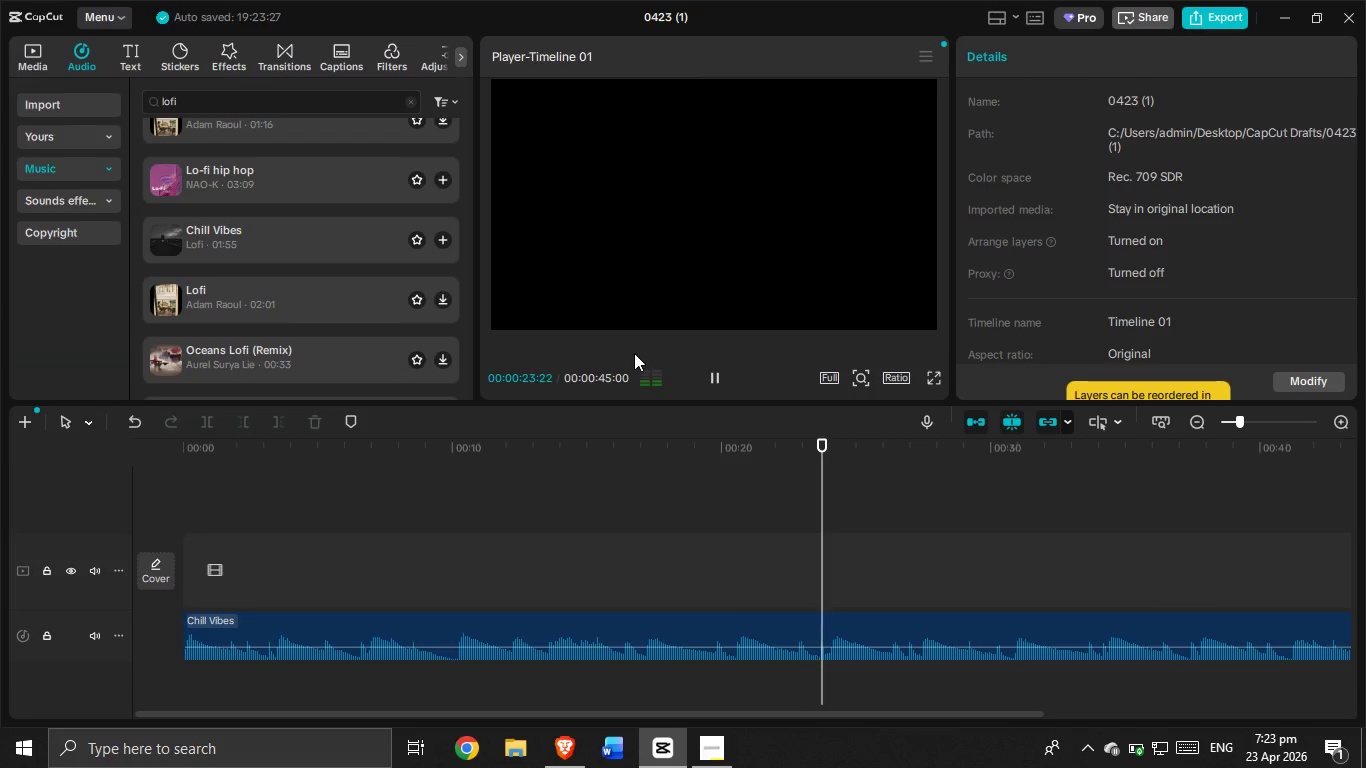 
left_click([337, 641])
 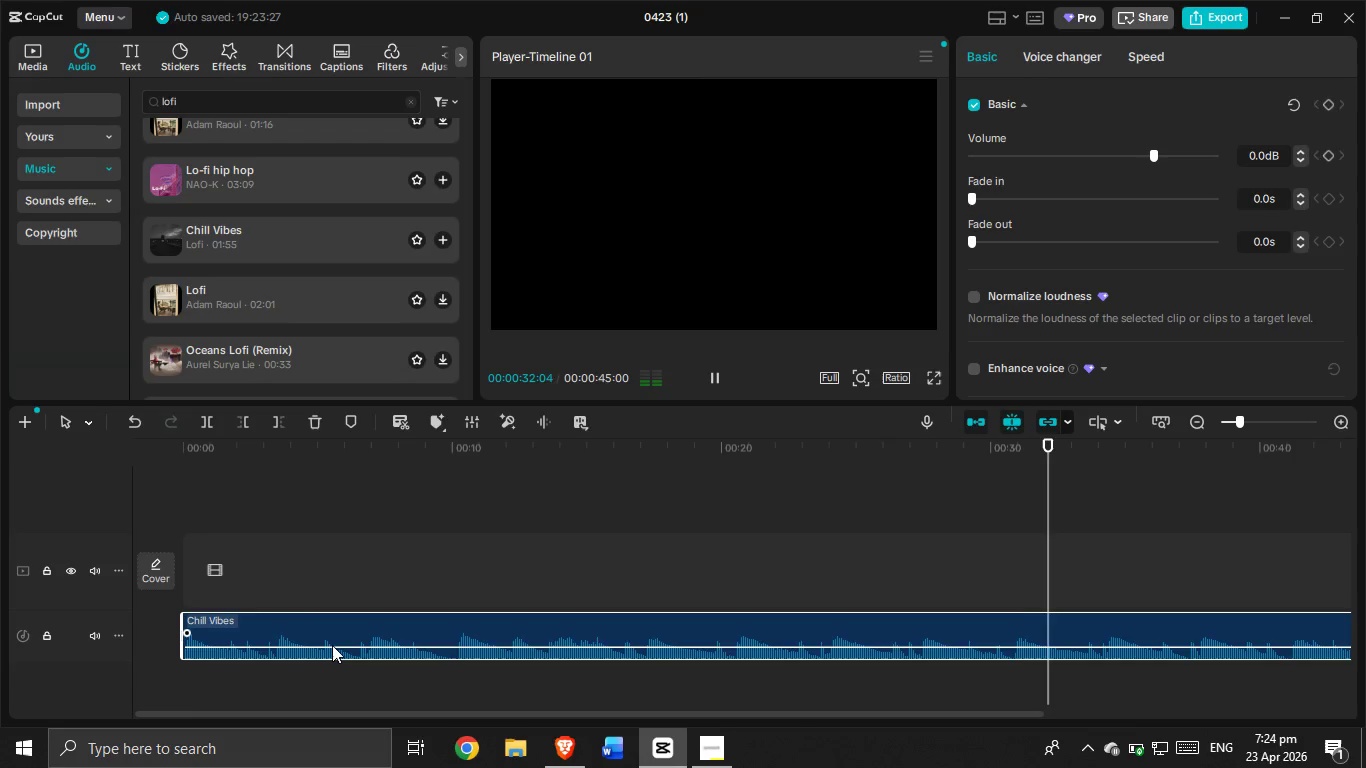 
key(Backspace)
 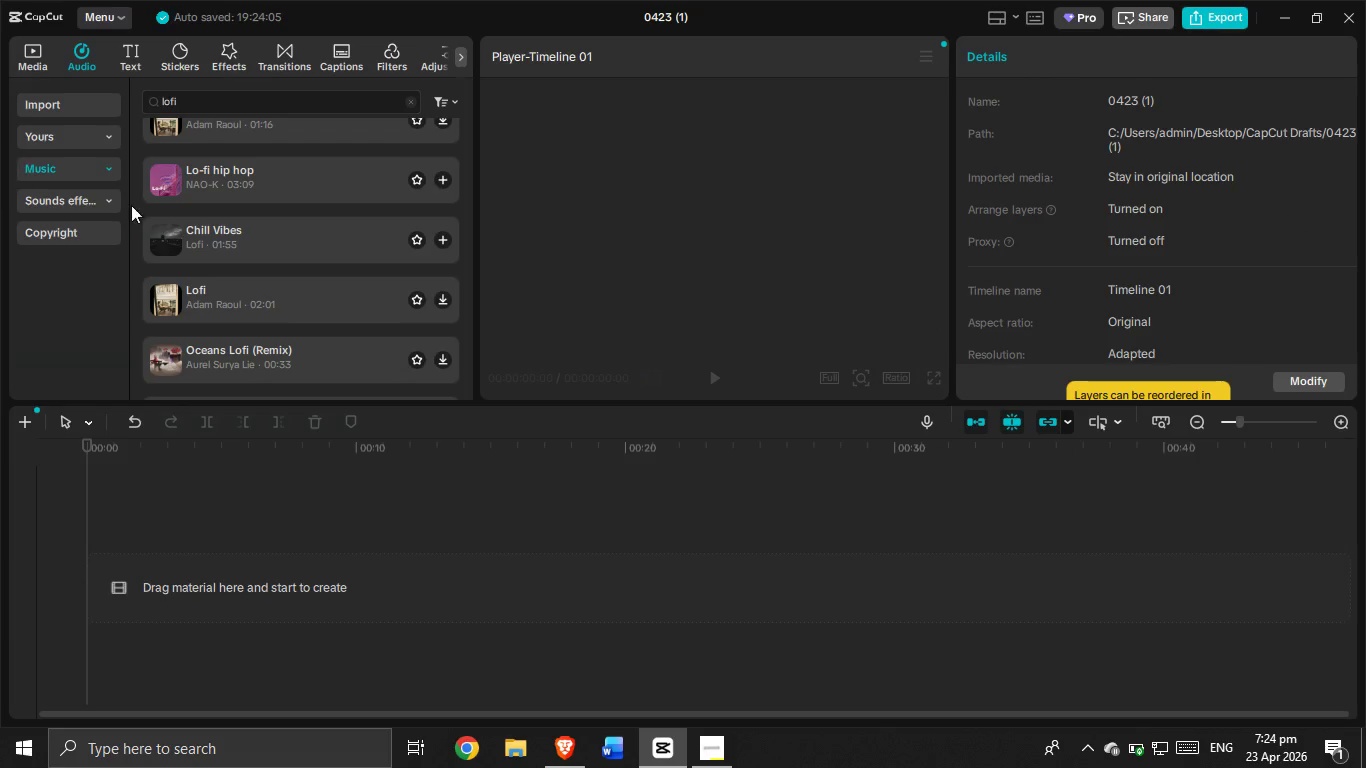 
scroll: coordinate [285, 297], scroll_direction: down, amount: 2.0
 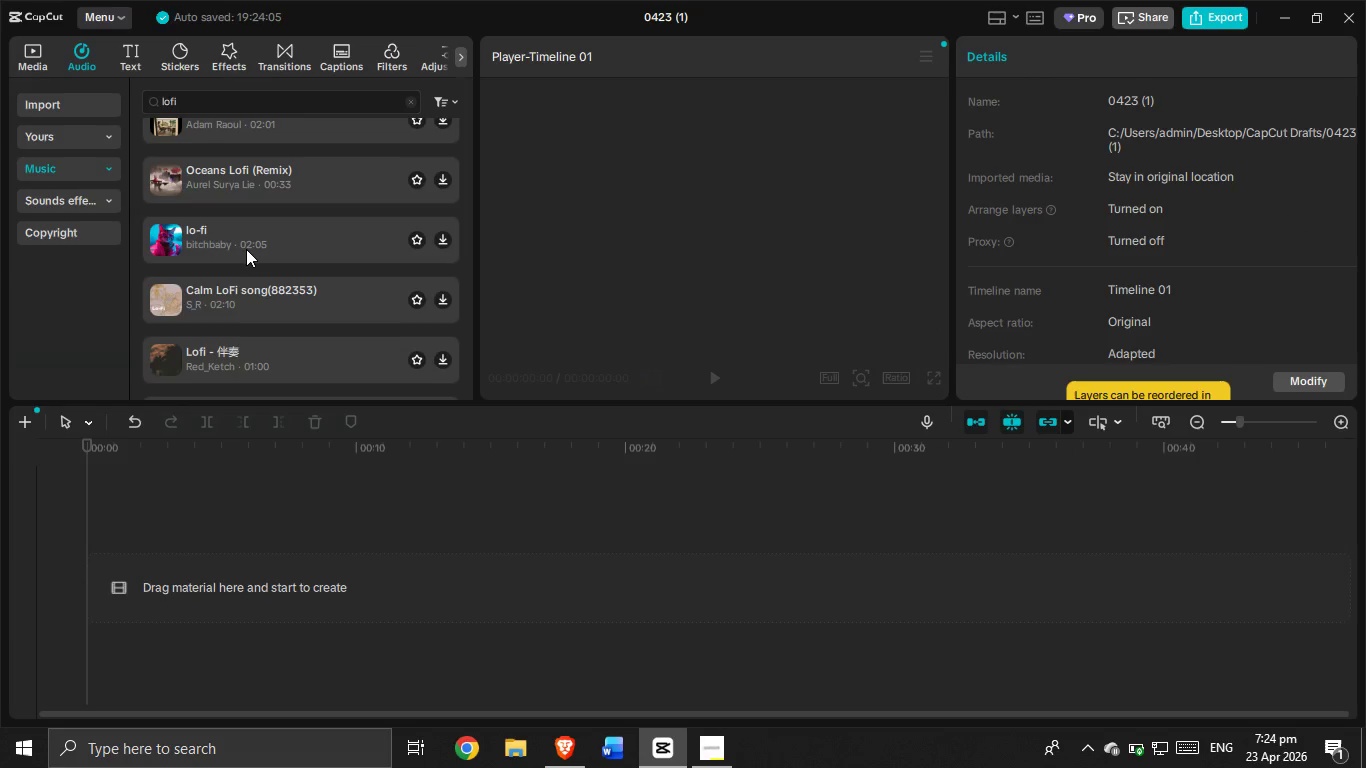 
left_click([246, 249])
 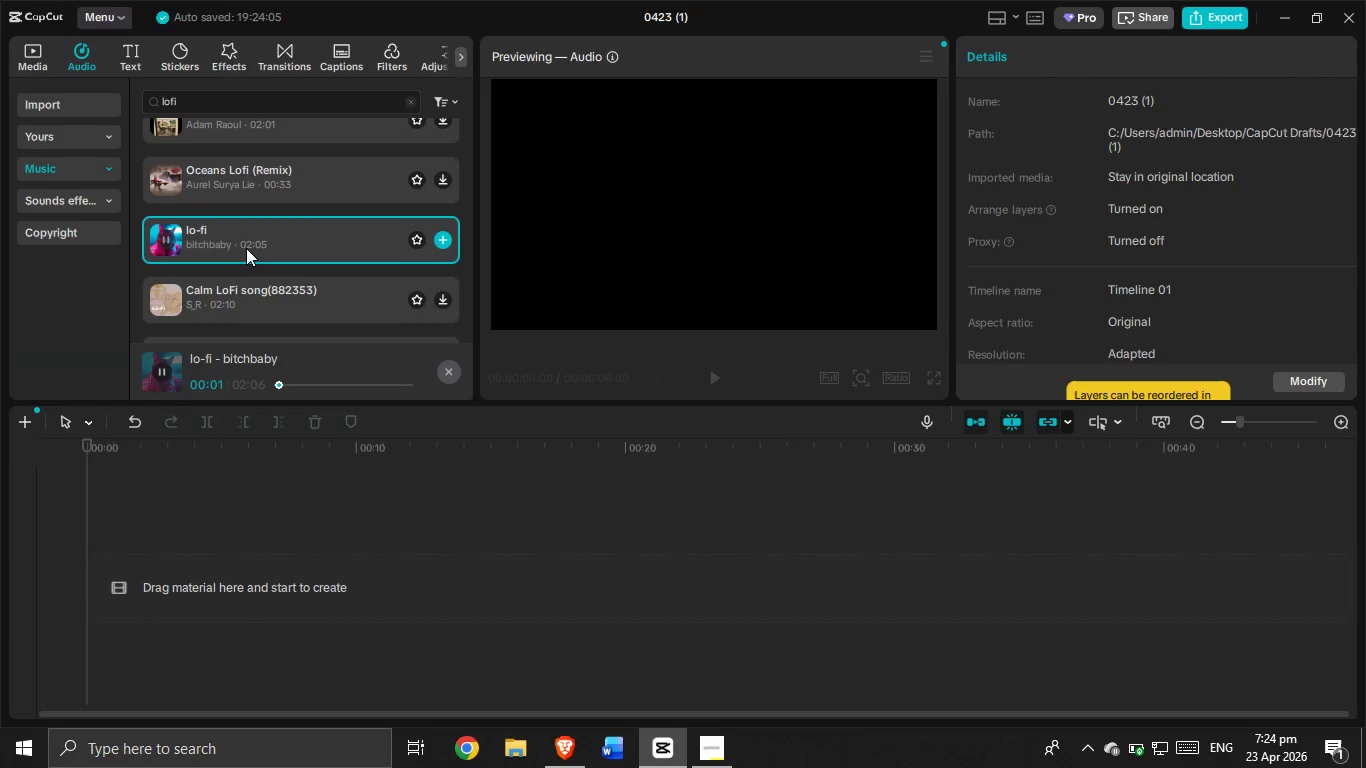 
scroll: coordinate [260, 298], scroll_direction: down, amount: 2.0
 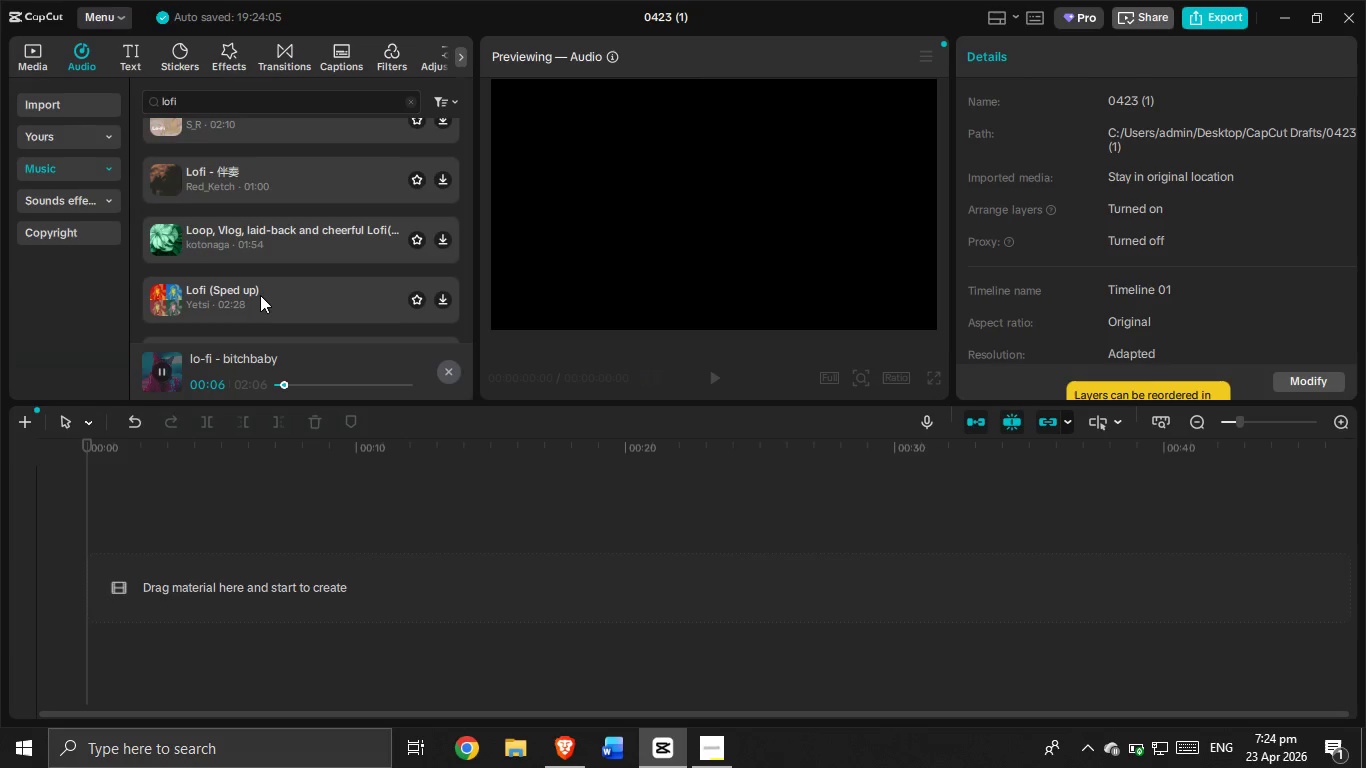 
wait(5.47)
 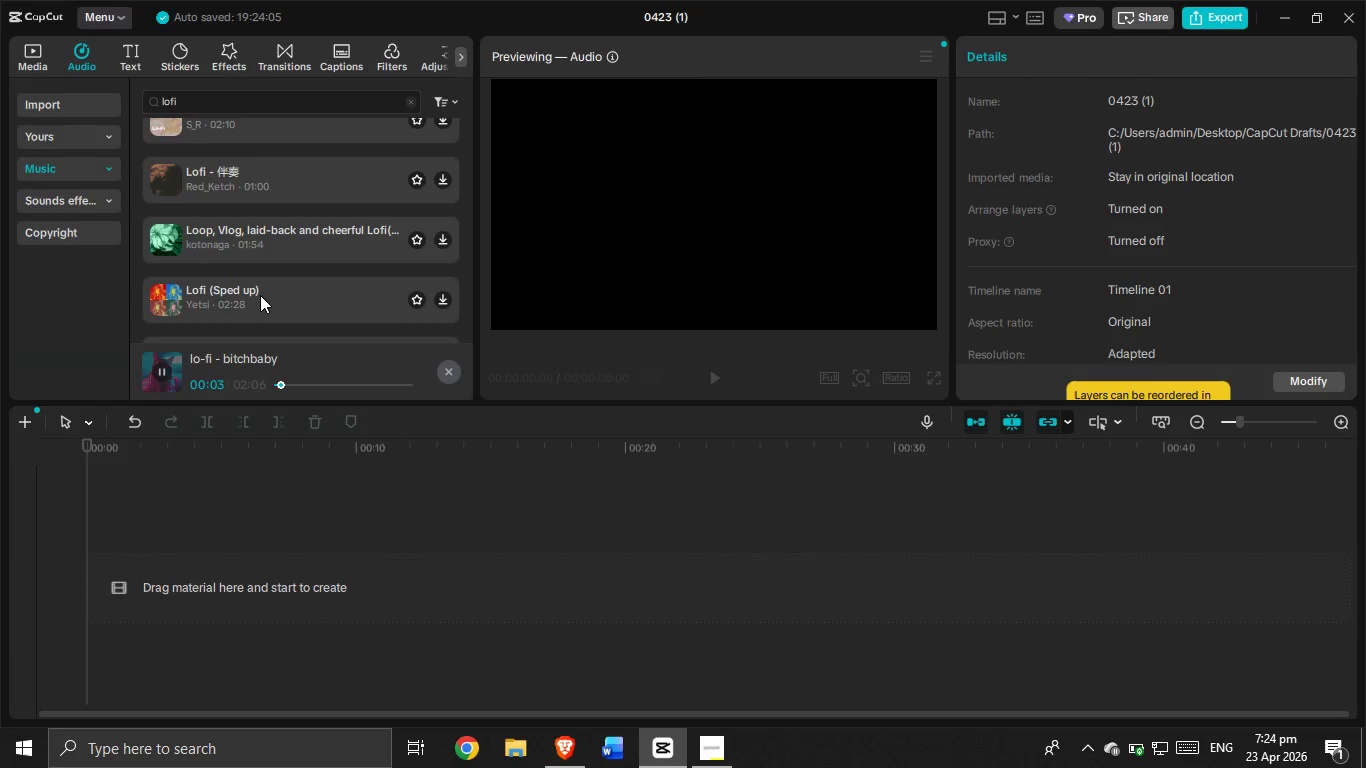 
scroll: coordinate [260, 296], scroll_direction: down, amount: 1.0
 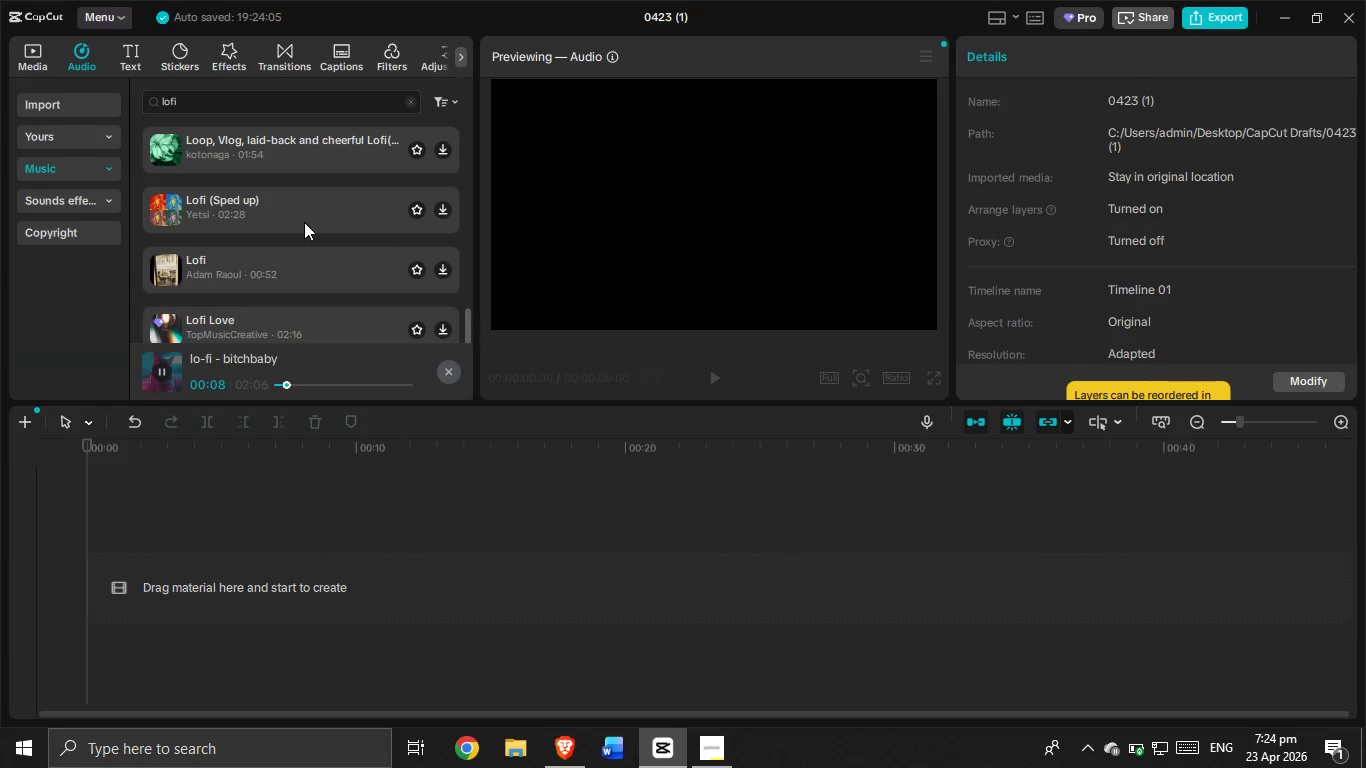 
left_click([302, 212])
 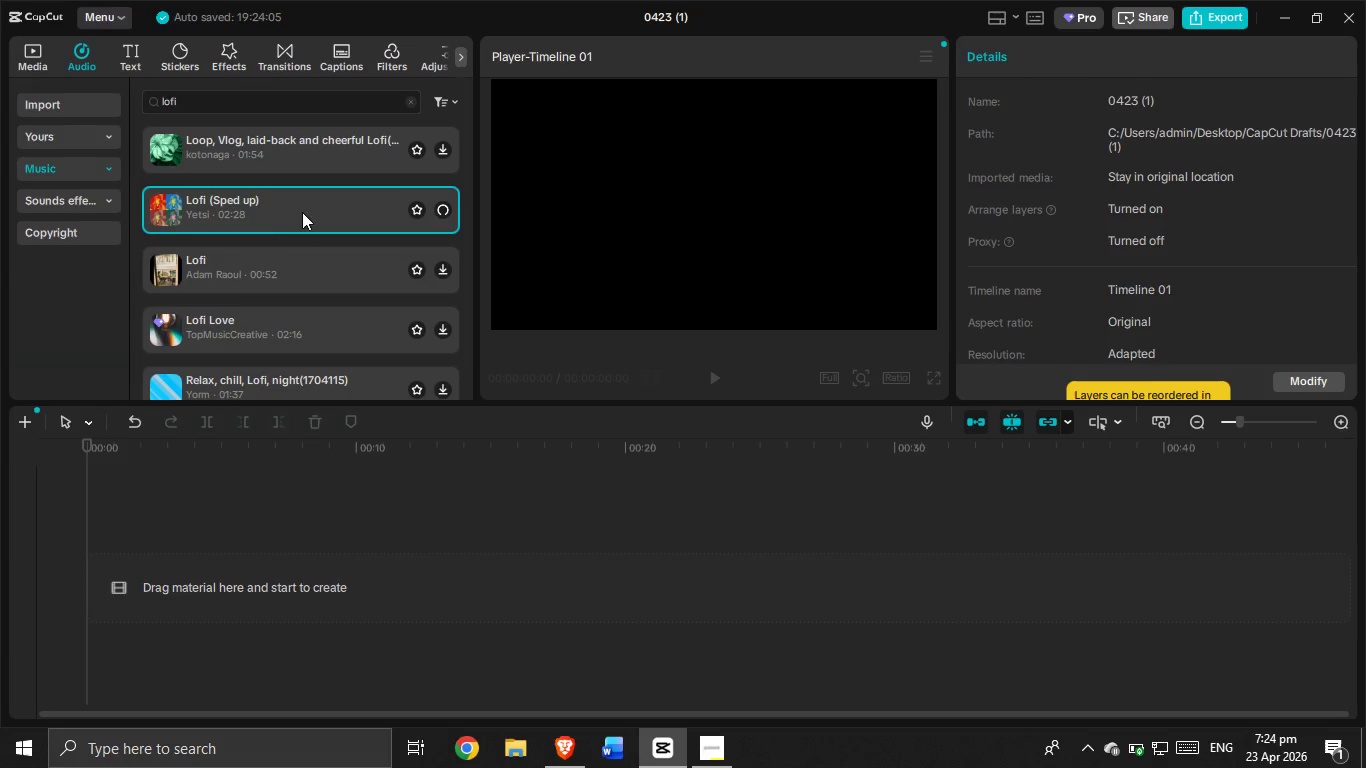 
mouse_move([281, 259])
 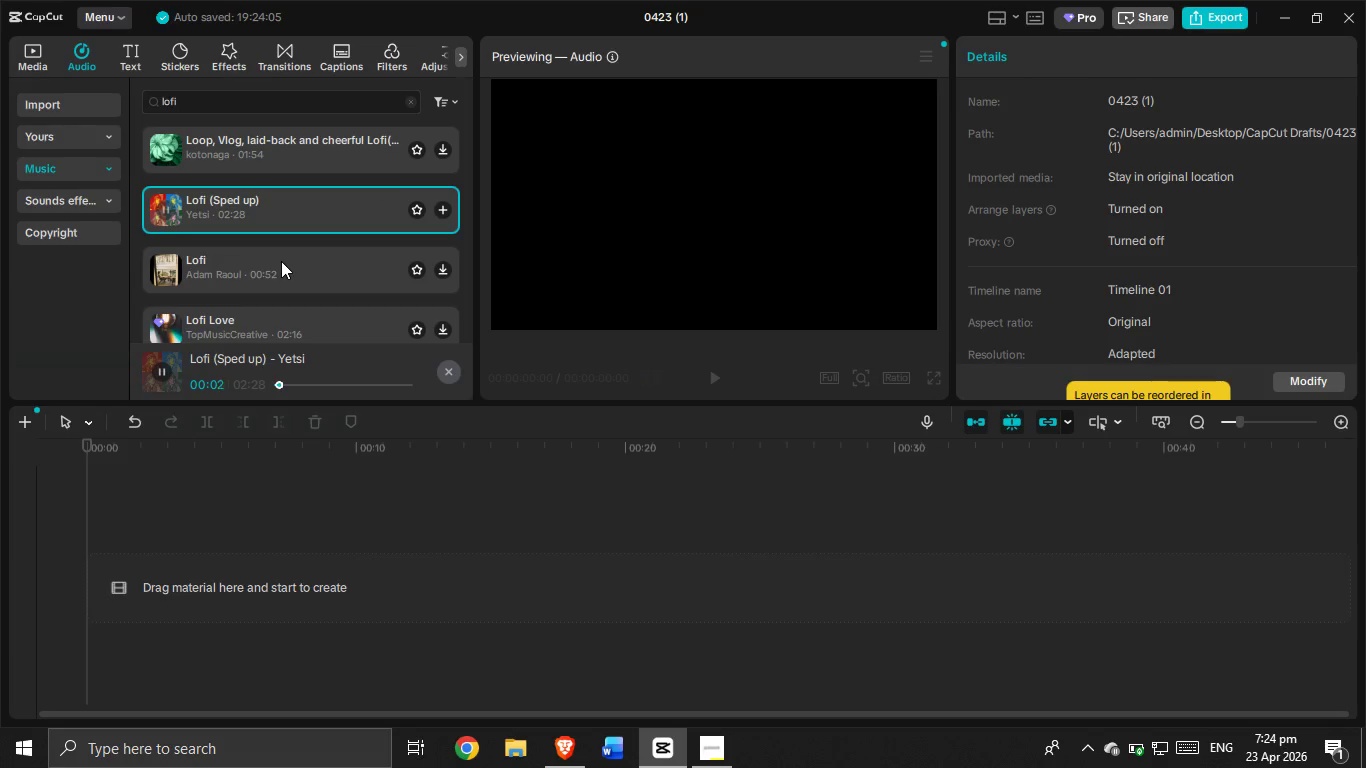 
left_click([281, 261])
 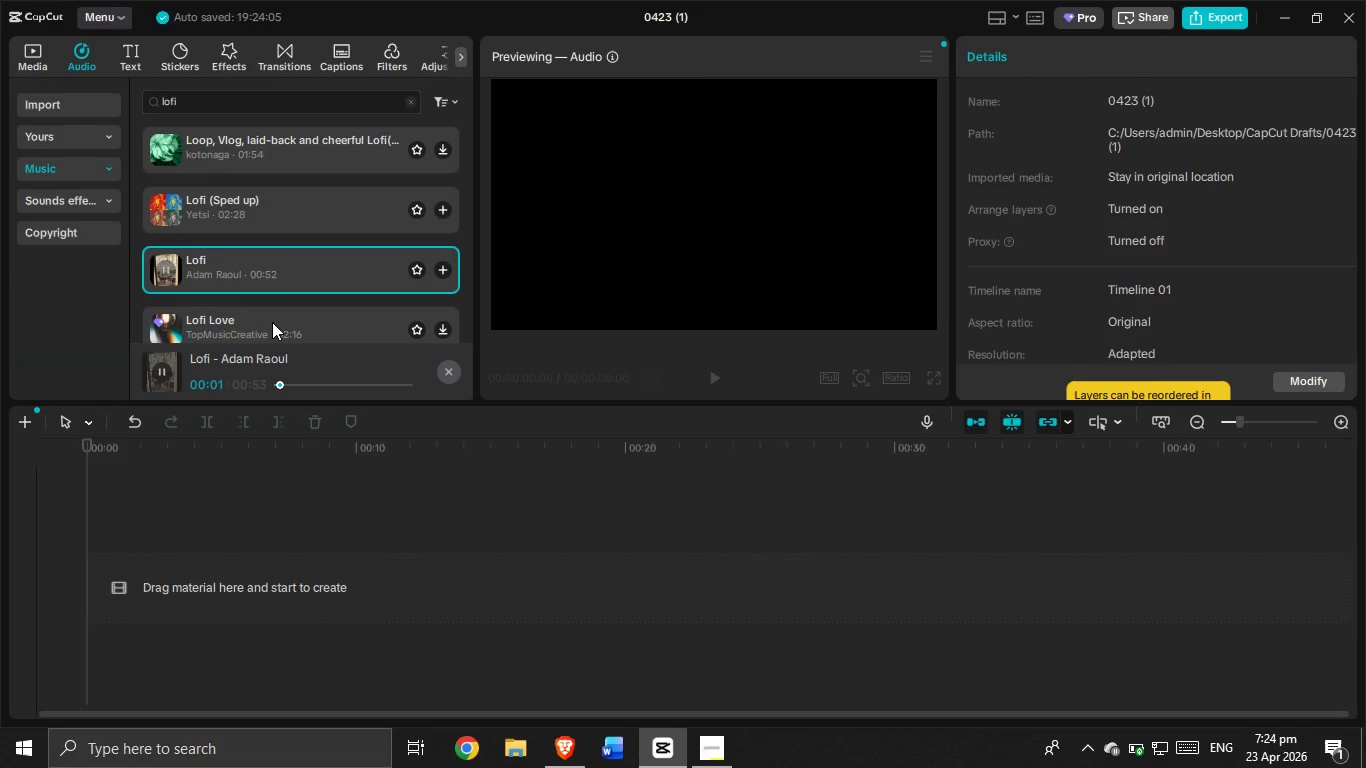 
left_click([272, 322])
 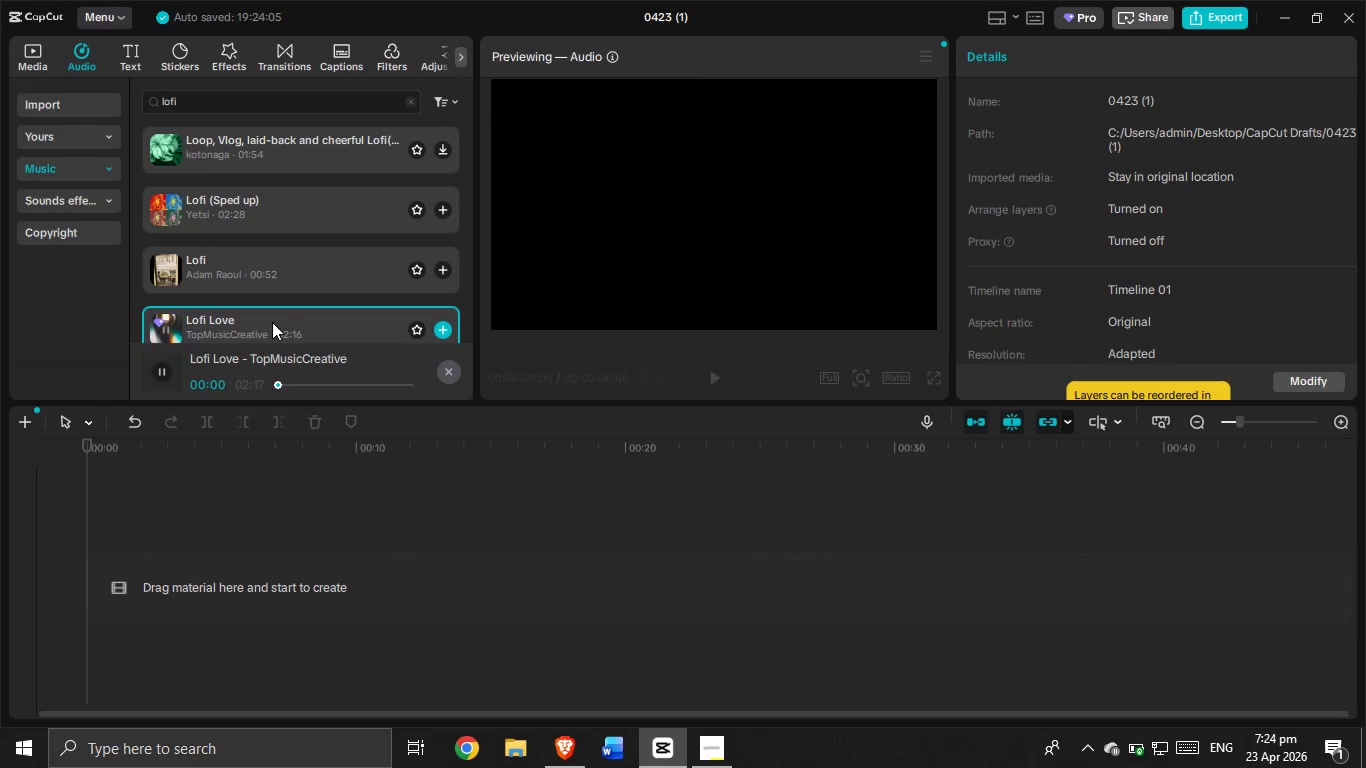 
scroll: coordinate [272, 322], scroll_direction: down, amount: 2.0
 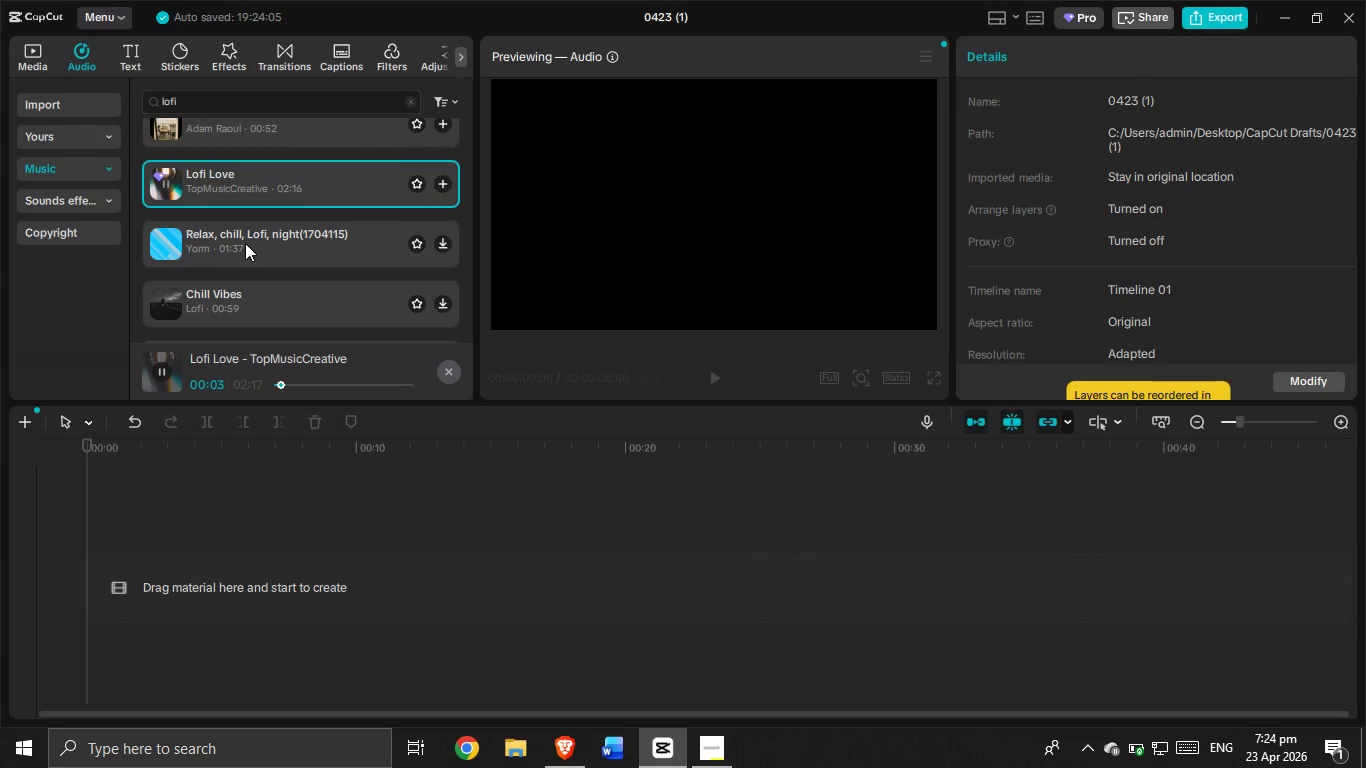 
left_click([228, 288])
 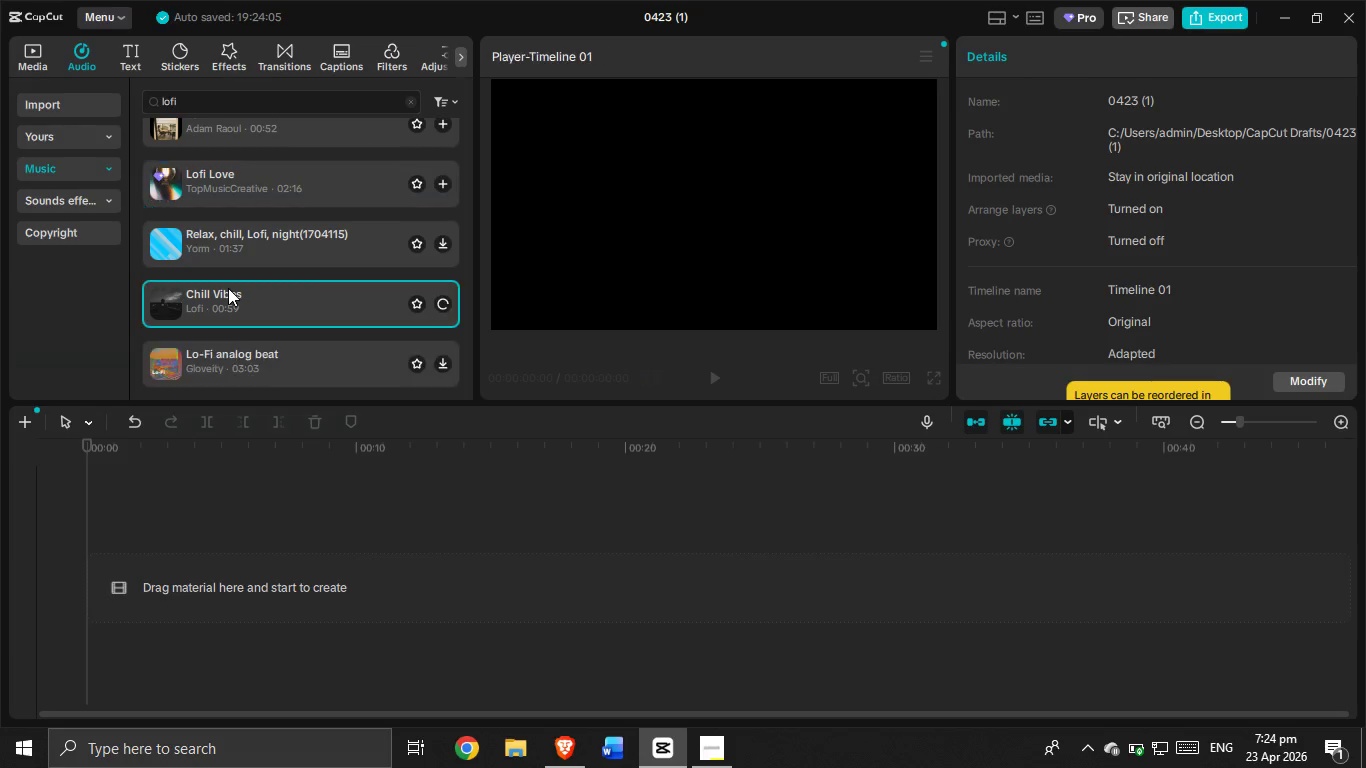 
scroll: coordinate [228, 288], scroll_direction: down, amount: 2.0